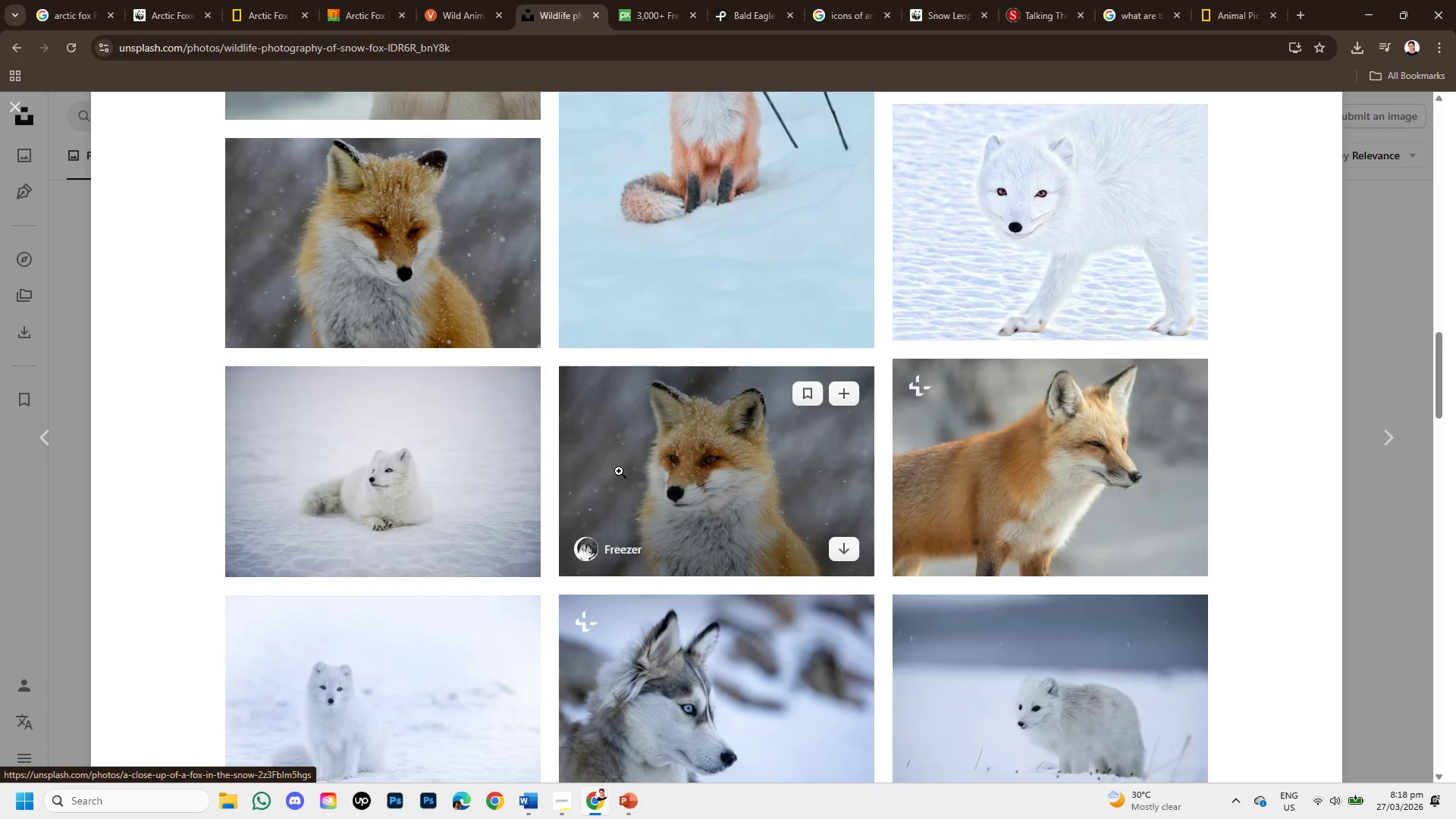 
scroll: coordinate [619, 471], scroll_direction: up, amount: 1.0
 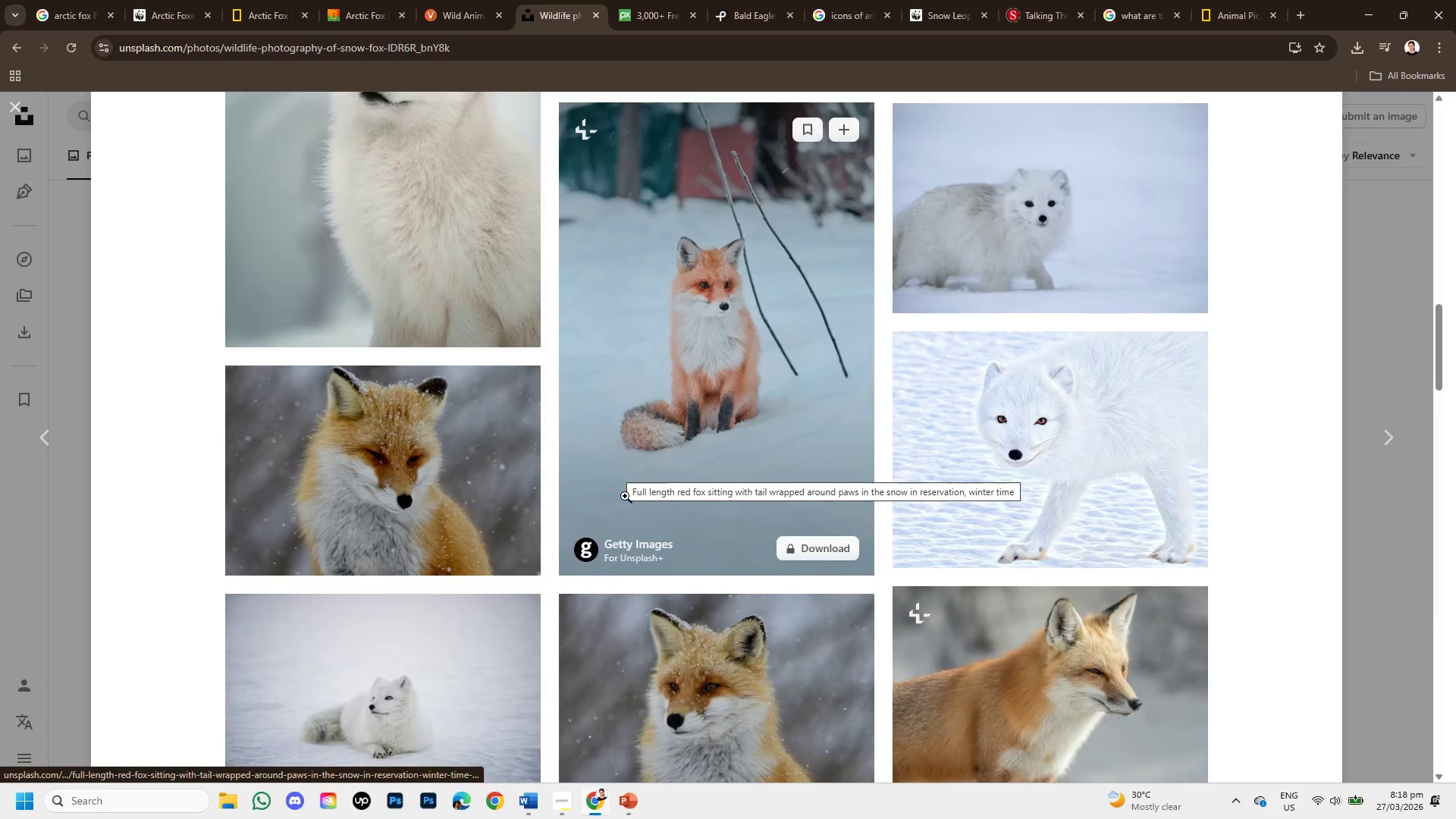 
scroll: coordinate [657, 593], scroll_direction: down, amount: 4.0
 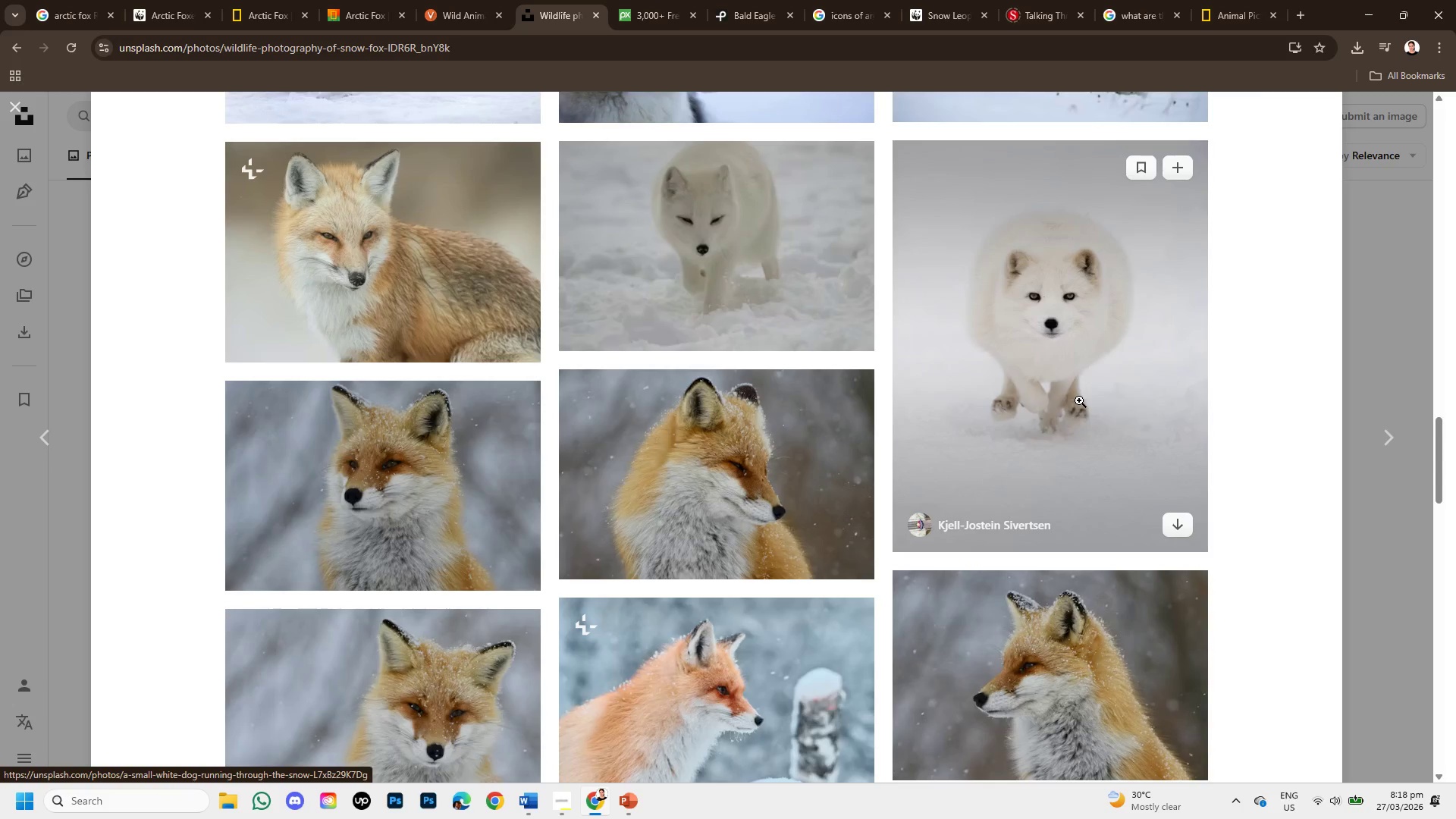 
left_click([983, 391])
 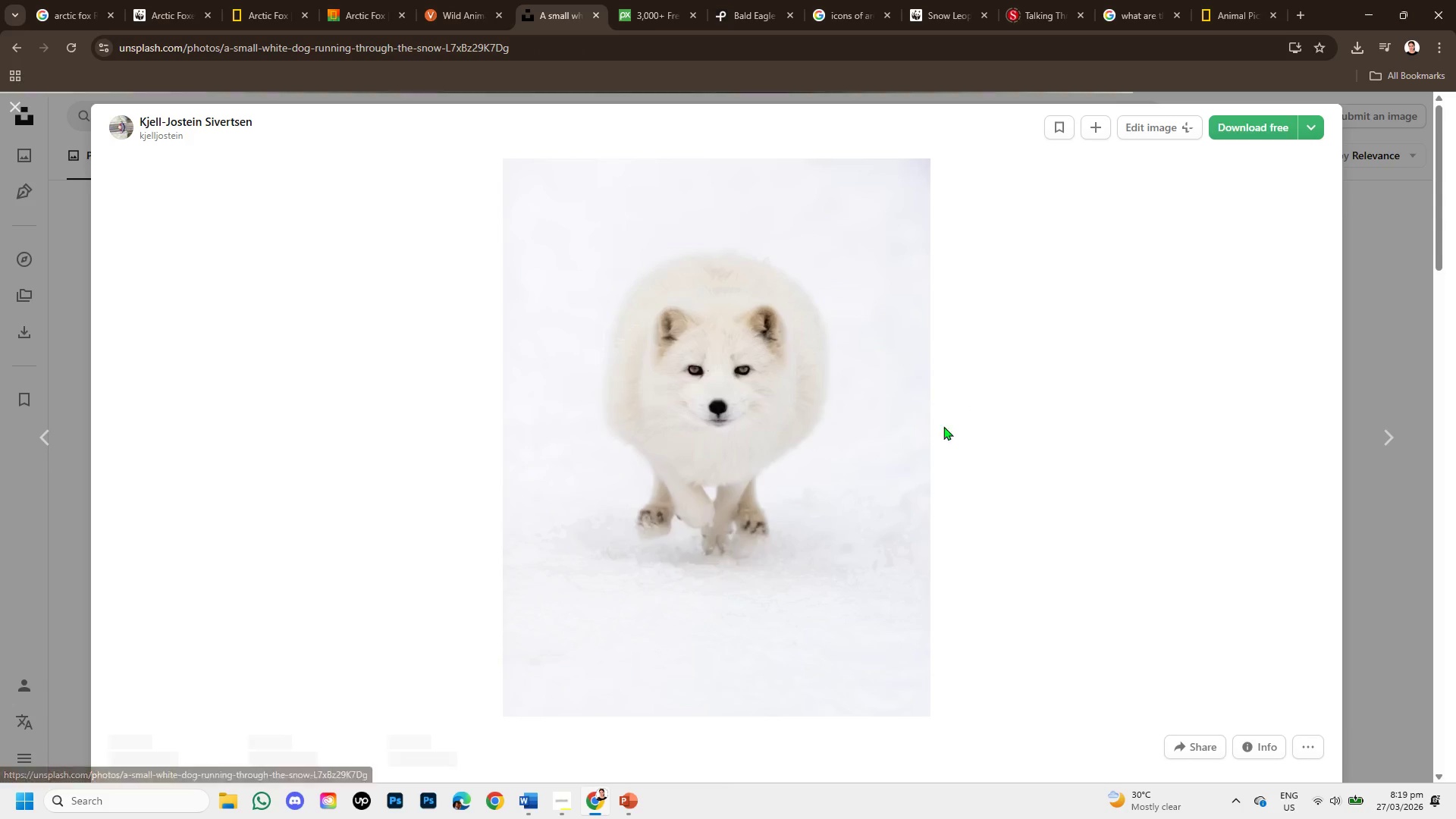 
mouse_move([851, 513])
 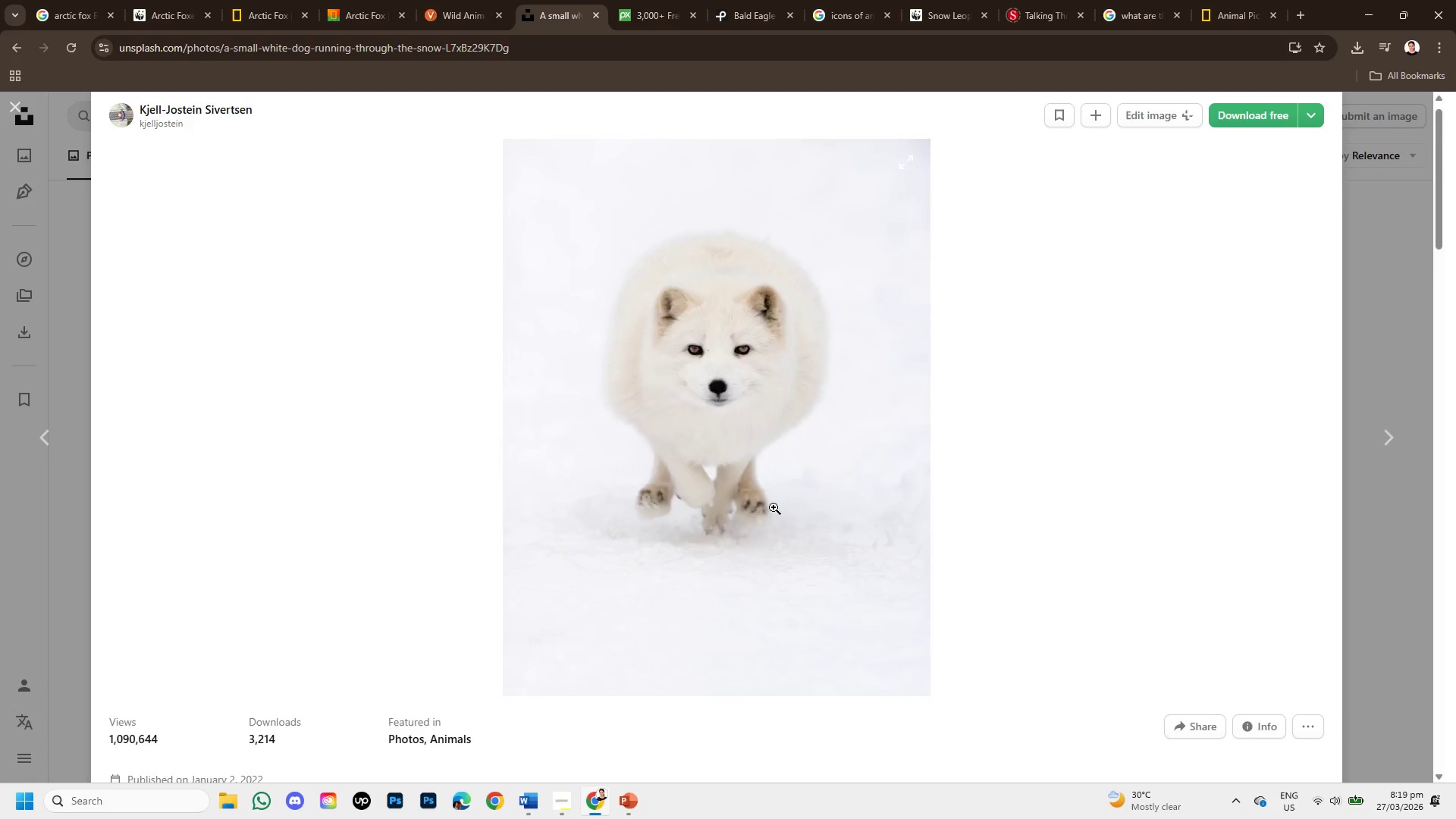 
scroll: coordinate [704, 563], scroll_direction: down, amount: 8.0
 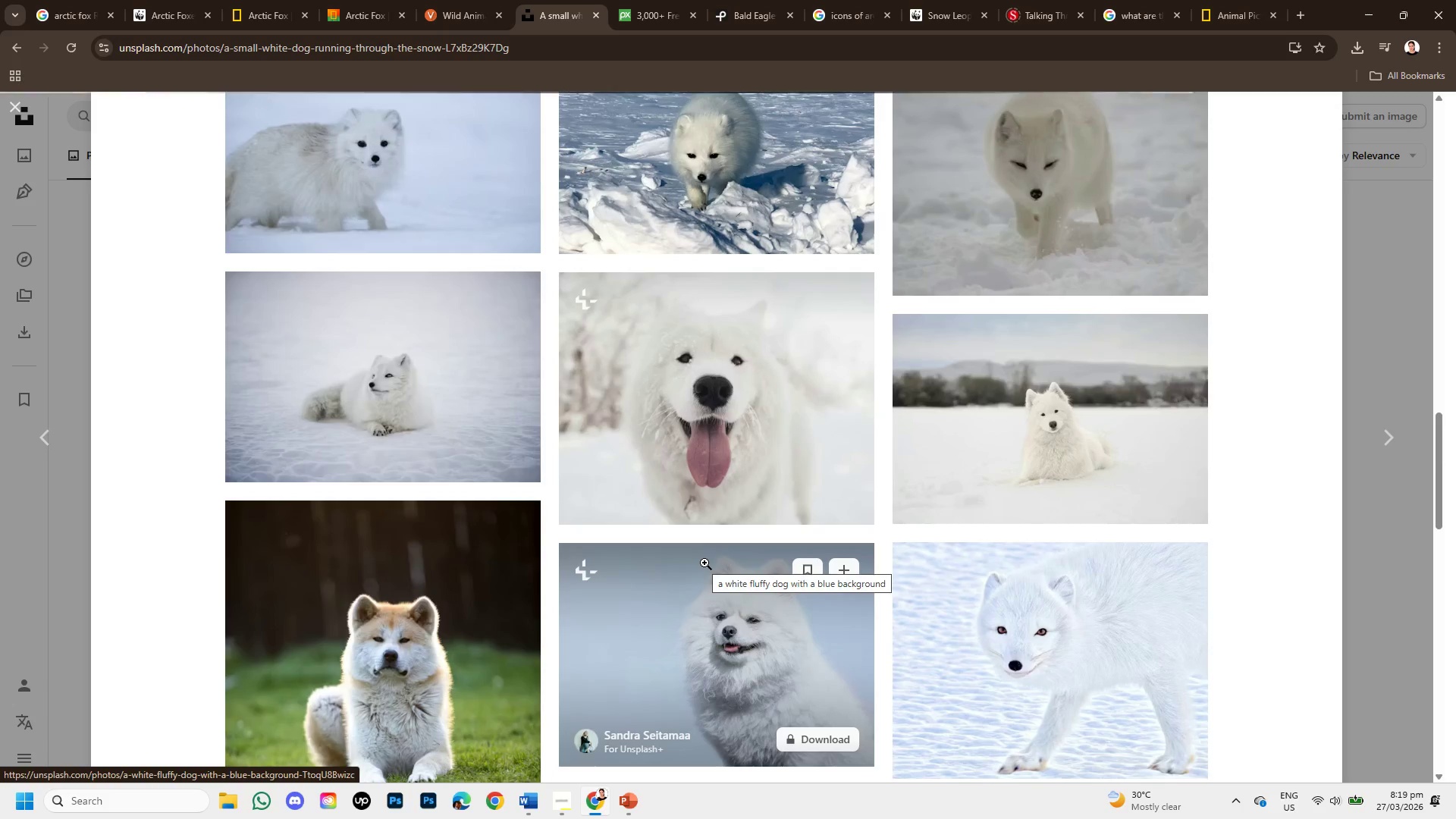 
scroll: coordinate [693, 592], scroll_direction: down, amount: 2.0
 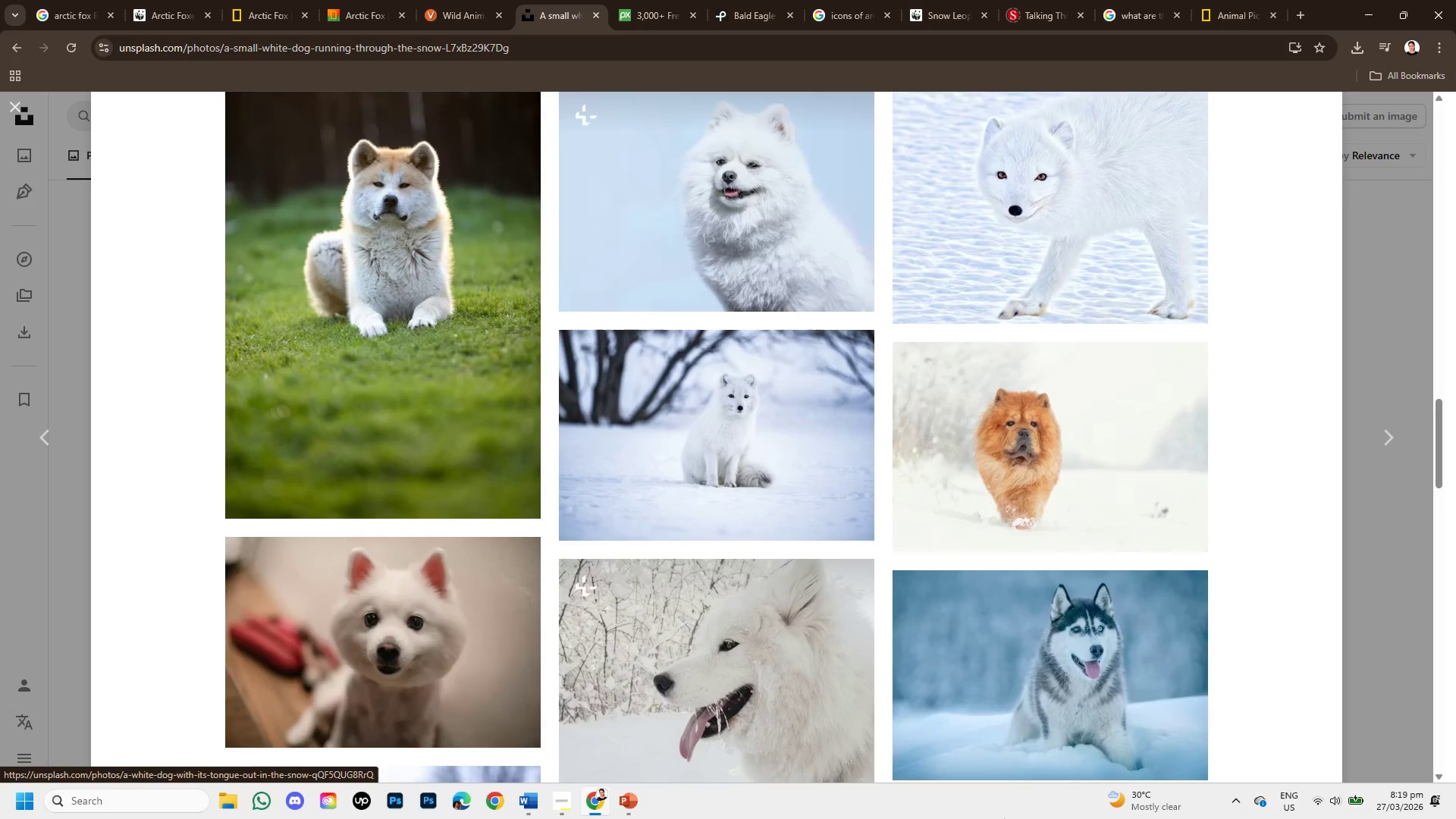 
scroll: coordinate [934, 630], scroll_direction: up, amount: 7.0
 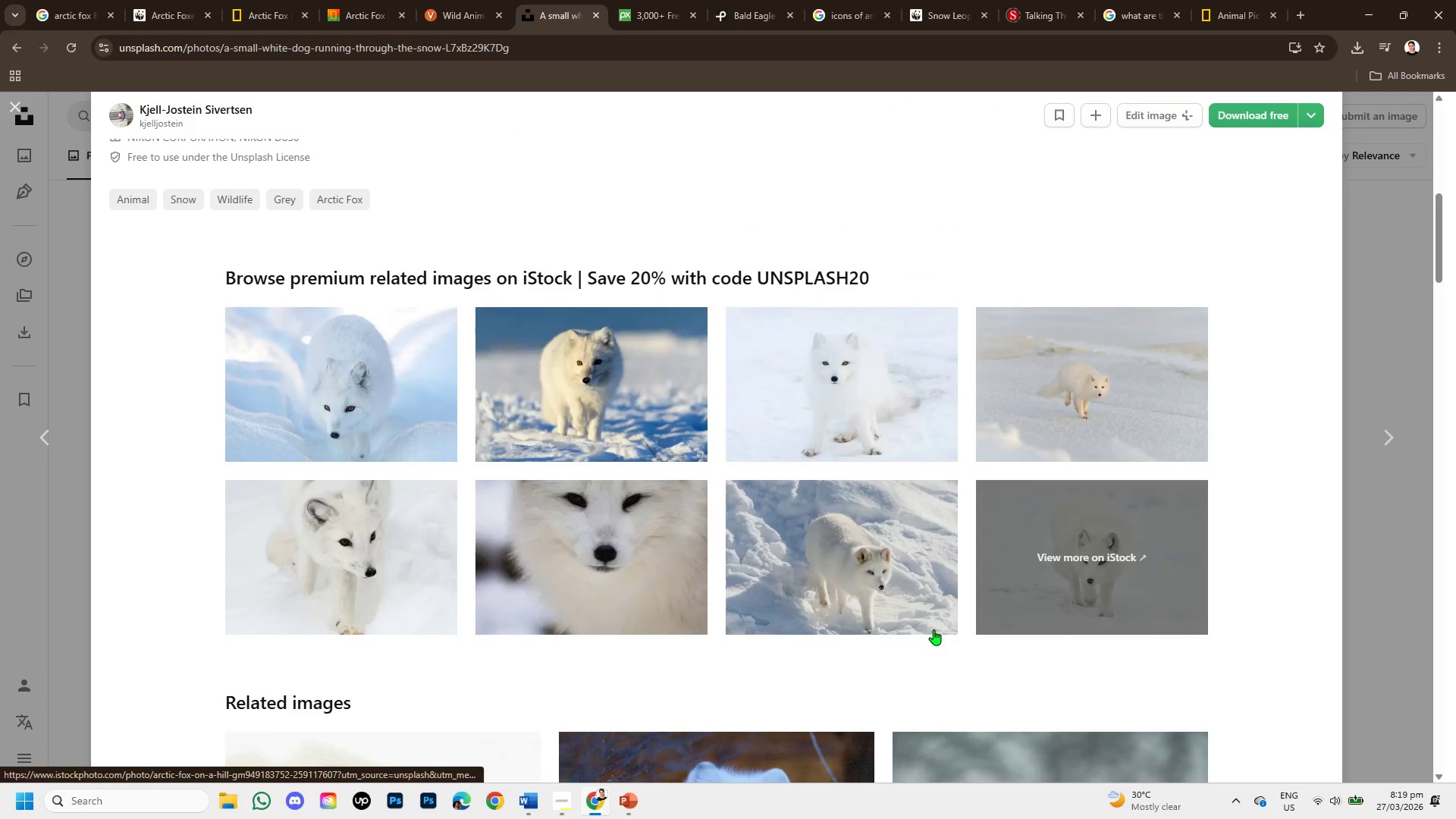 
scroll: coordinate [934, 629], scroll_direction: down, amount: 3.0
 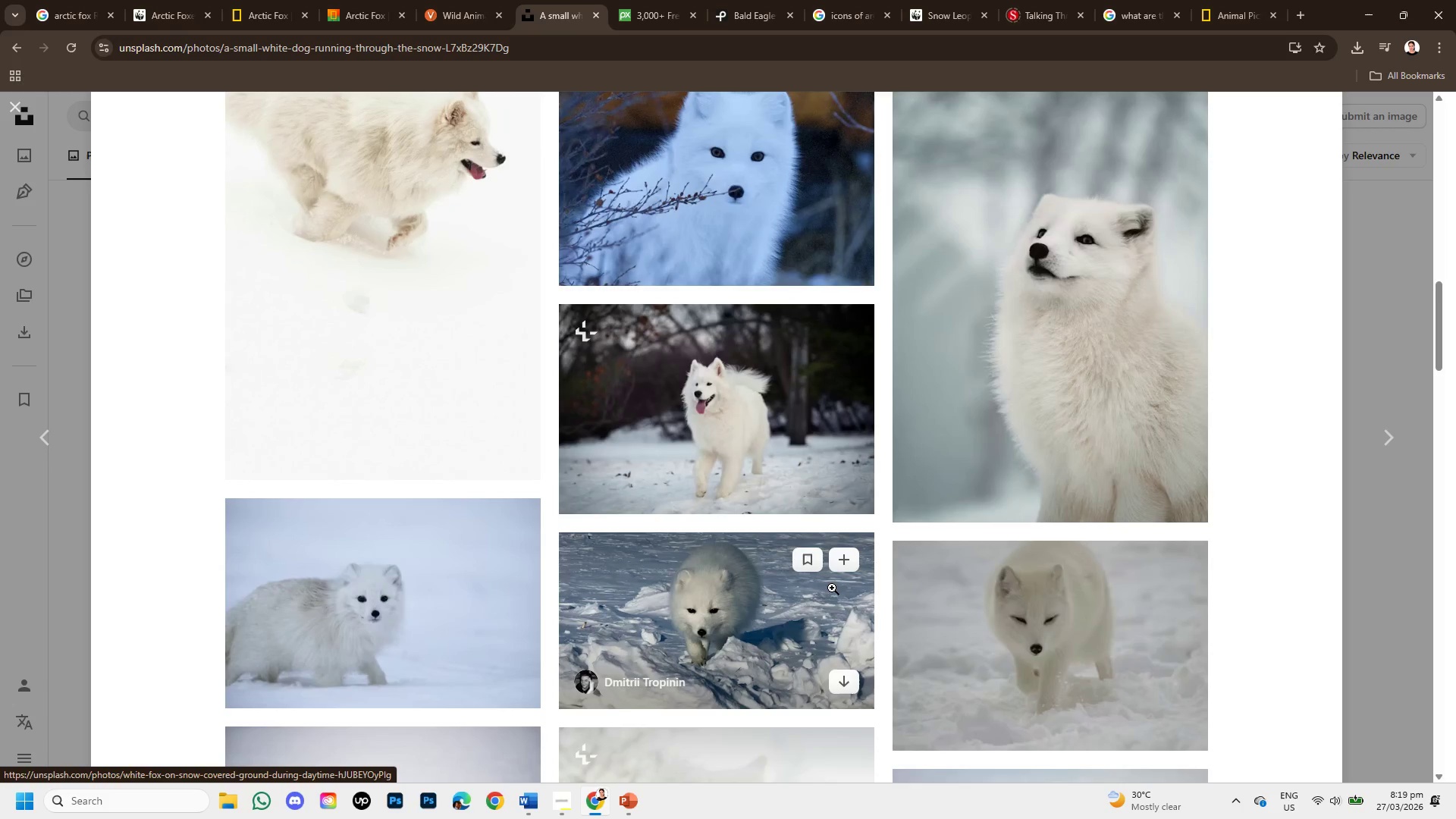 
scroll: coordinate [521, 505], scroll_direction: up, amount: 1.0
 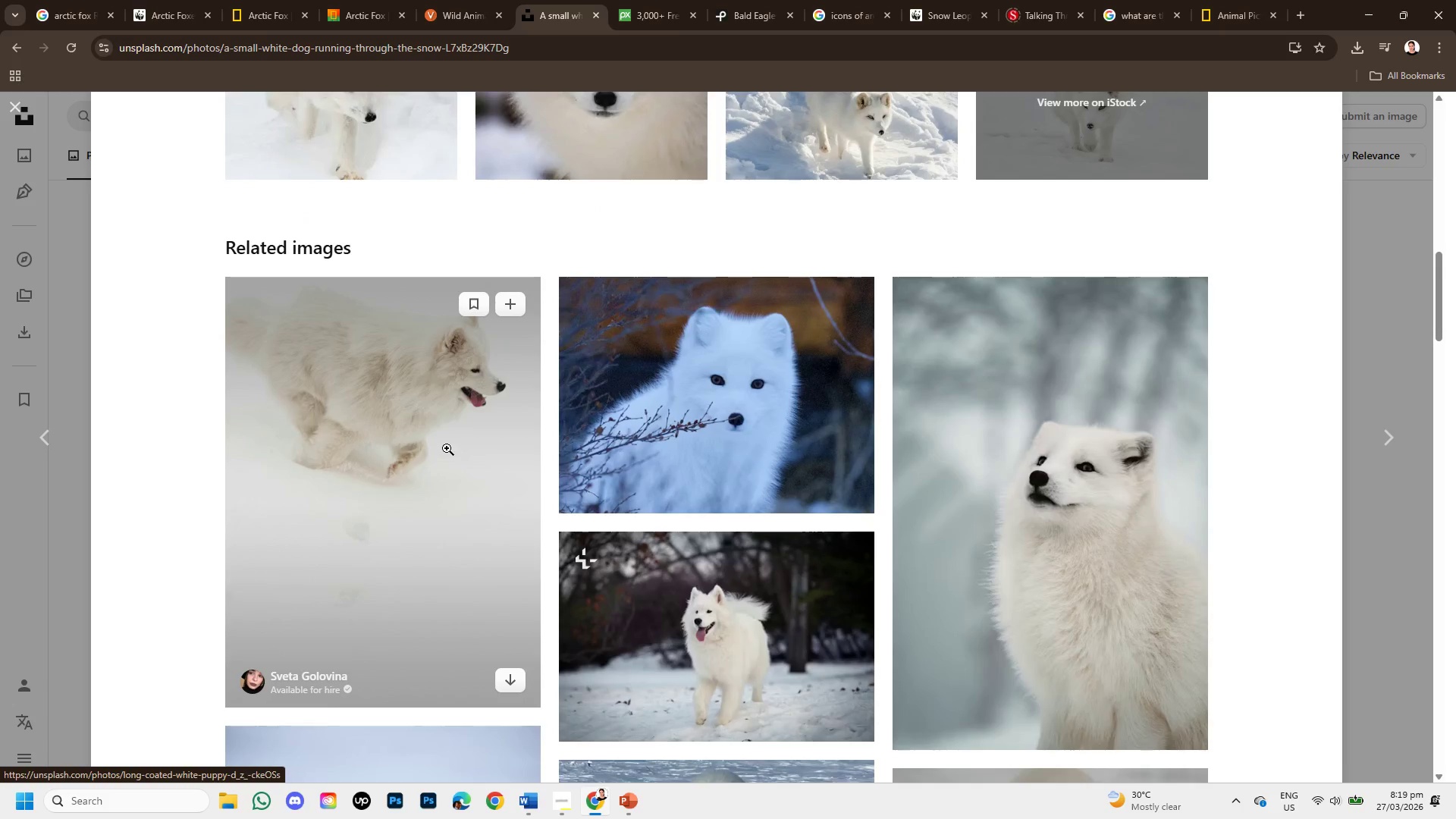 
scroll: coordinate [755, 457], scroll_direction: down, amount: 2.0
 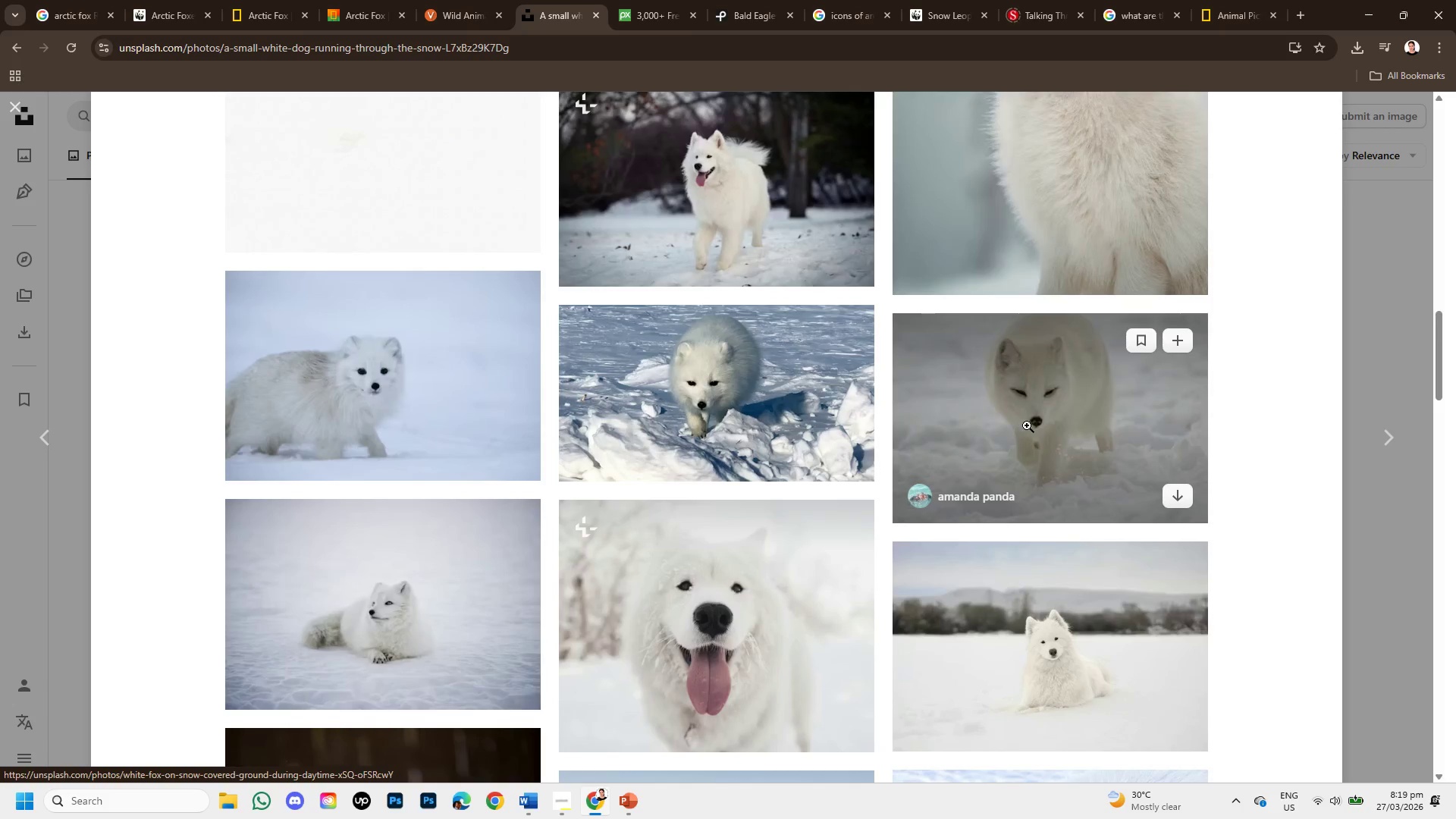 
left_click([1028, 423])
 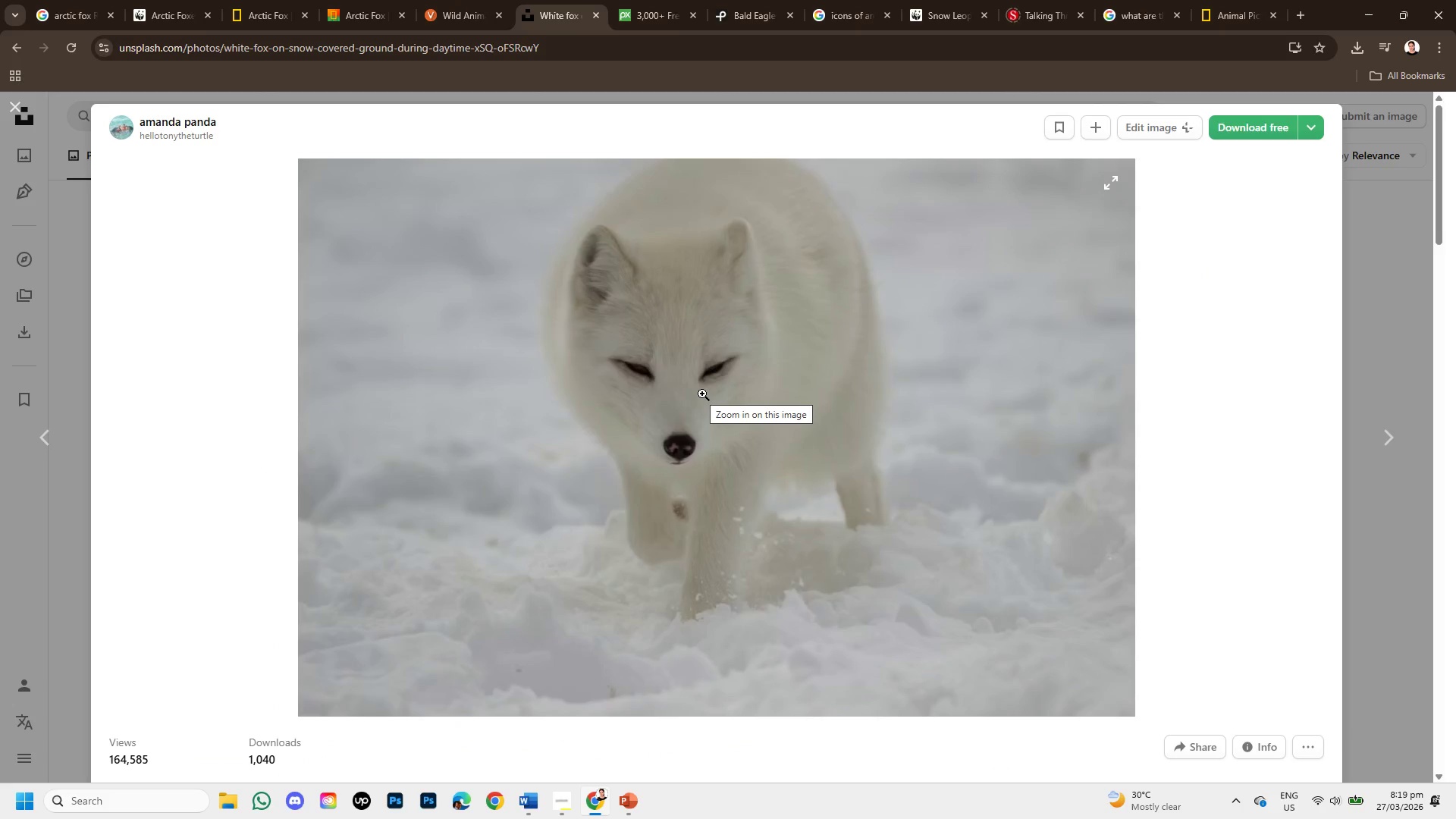 
scroll: coordinate [702, 394], scroll_direction: down, amount: 3.0
 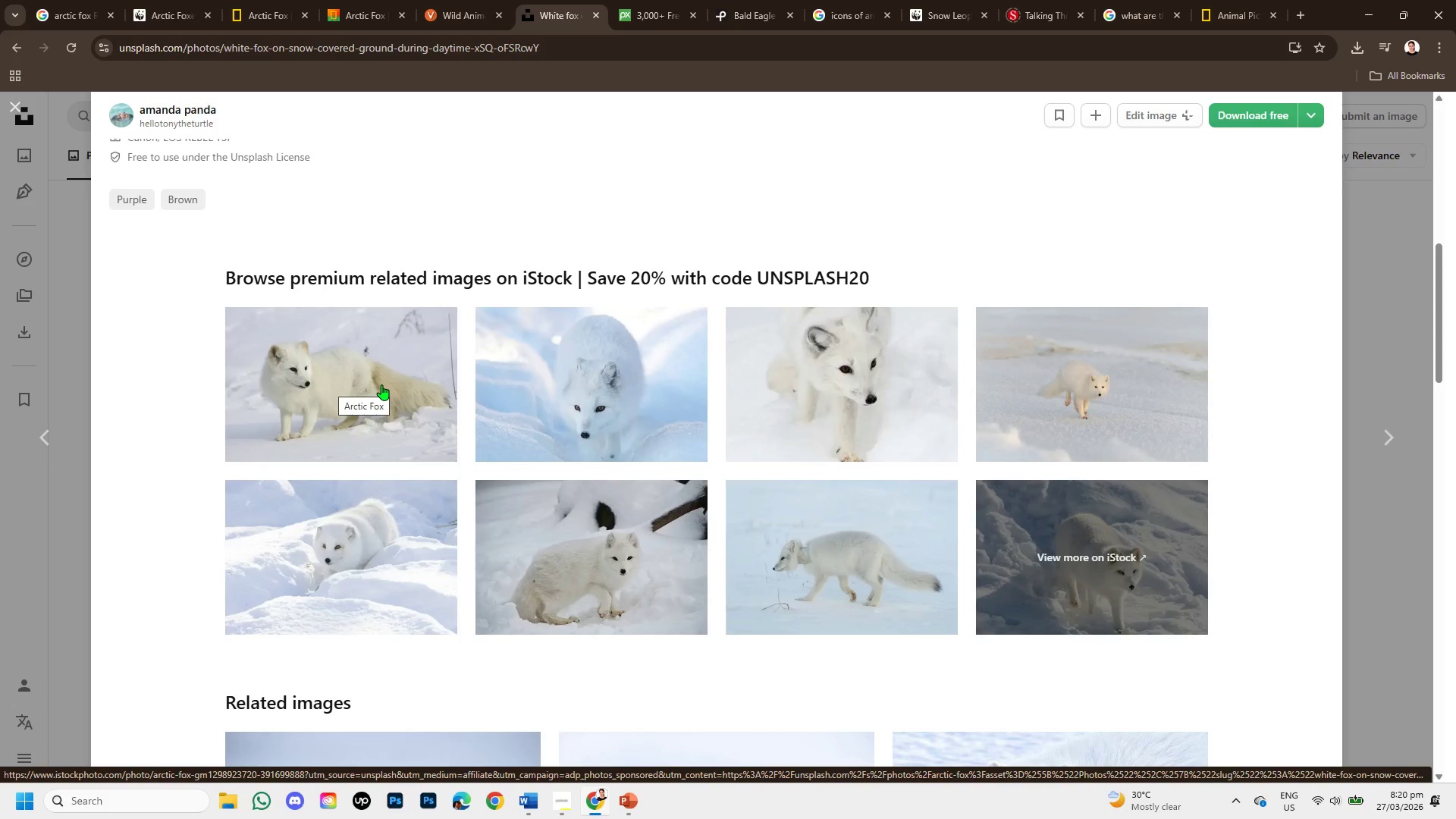 
wait(40.46)
 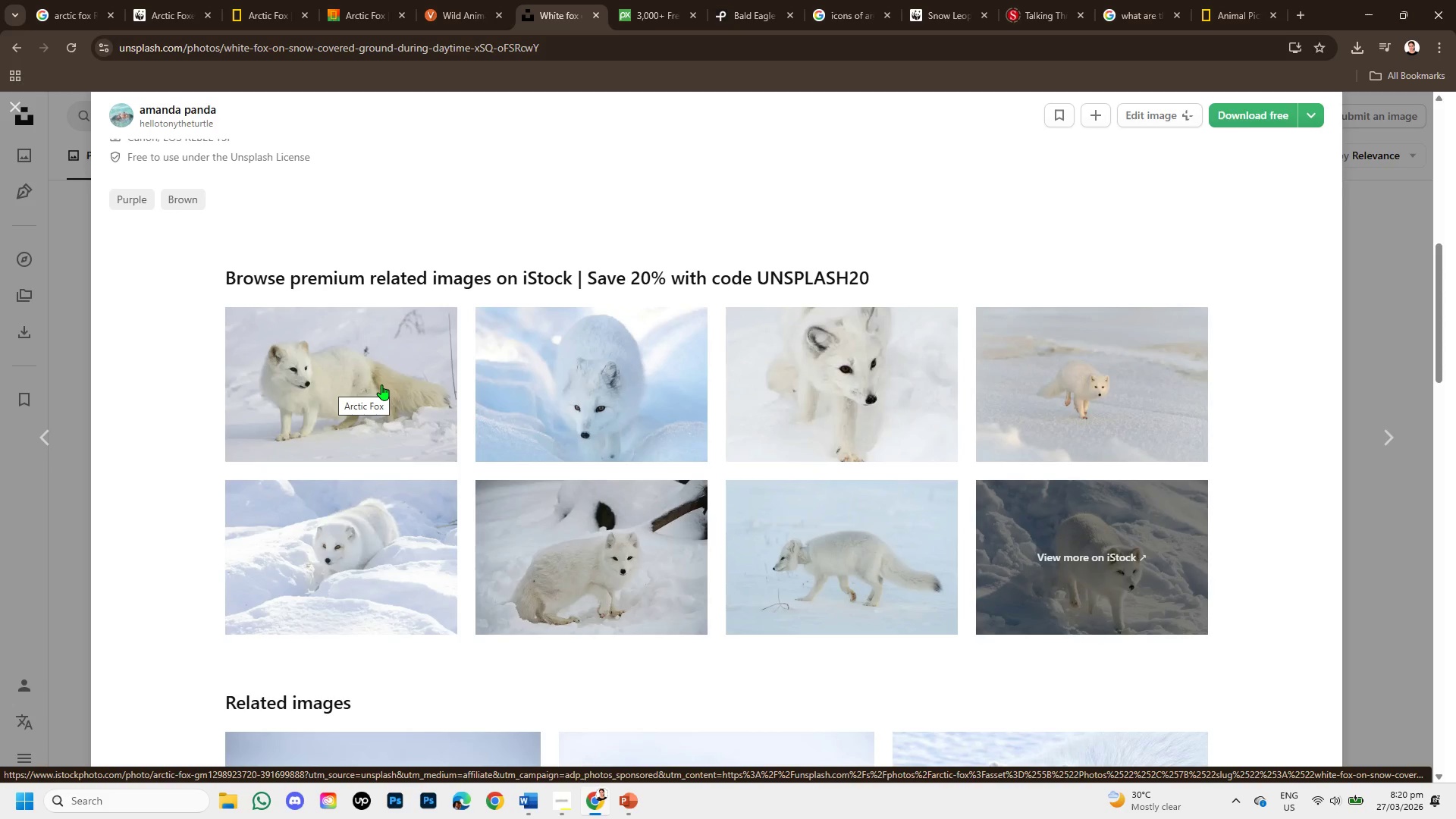 
scroll: coordinate [421, 292], scroll_direction: up, amount: 1.0
 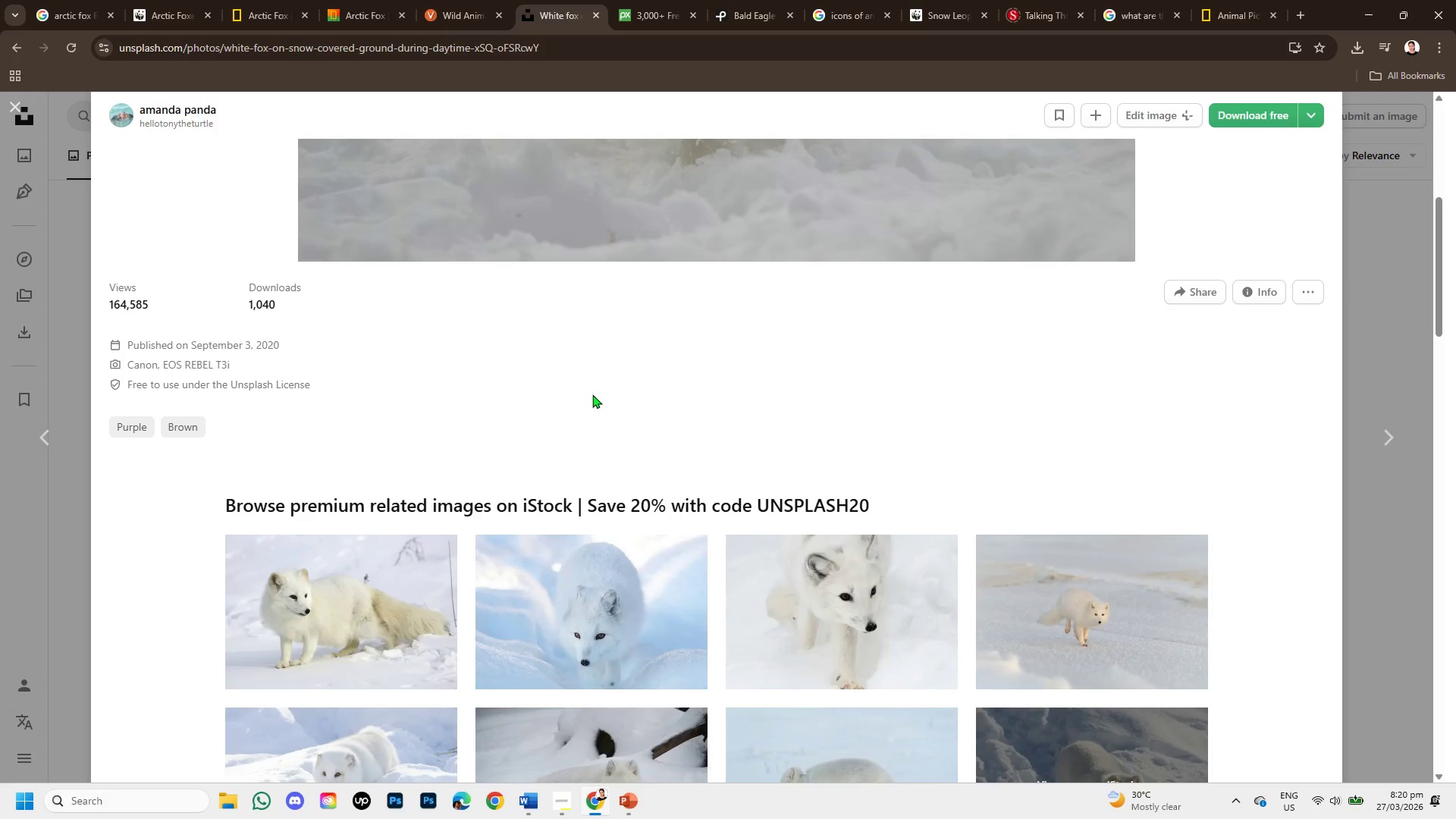 
scroll: coordinate [596, 427], scroll_direction: none, amount: 0.0
 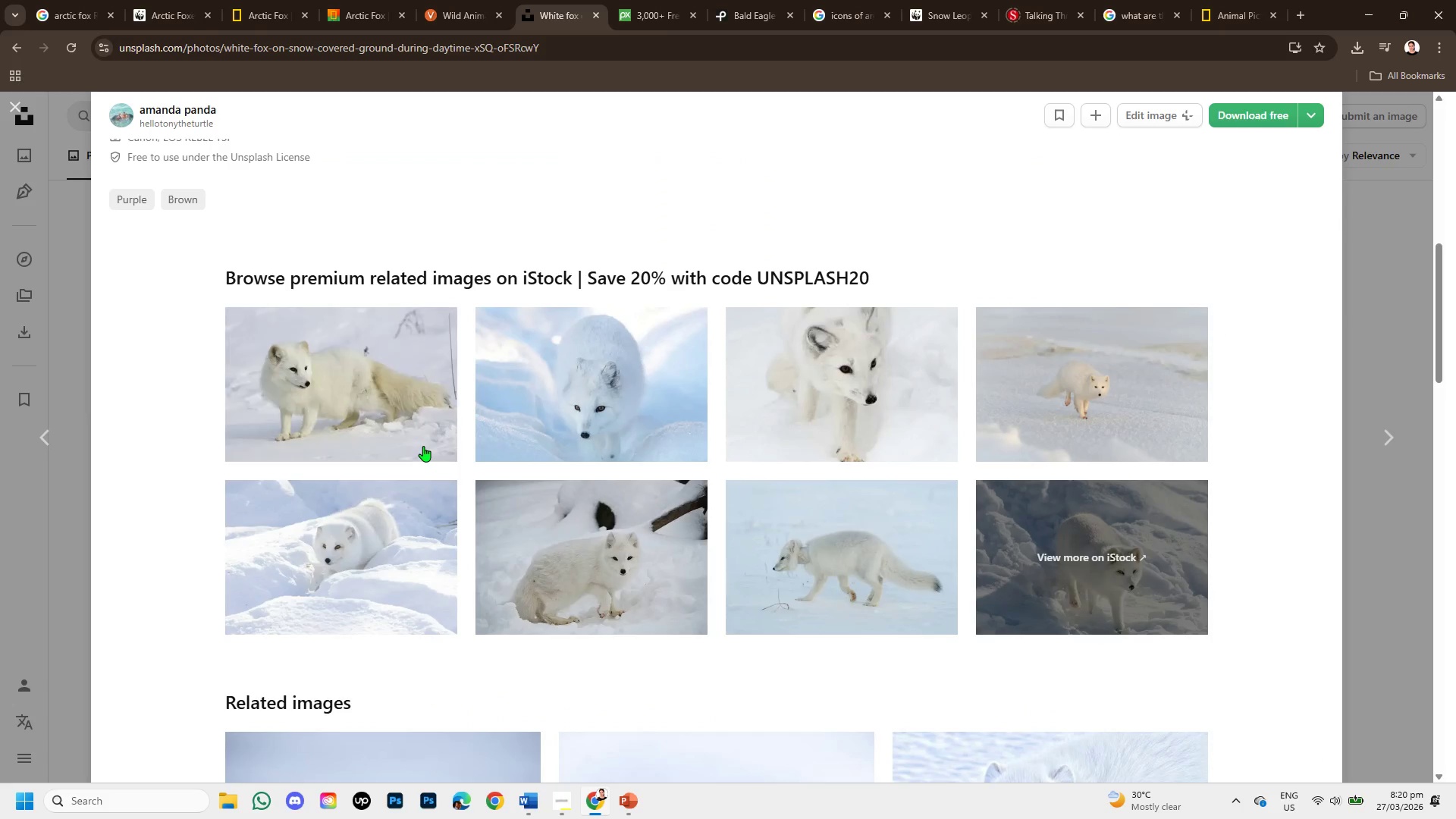 
left_click([411, 403])
 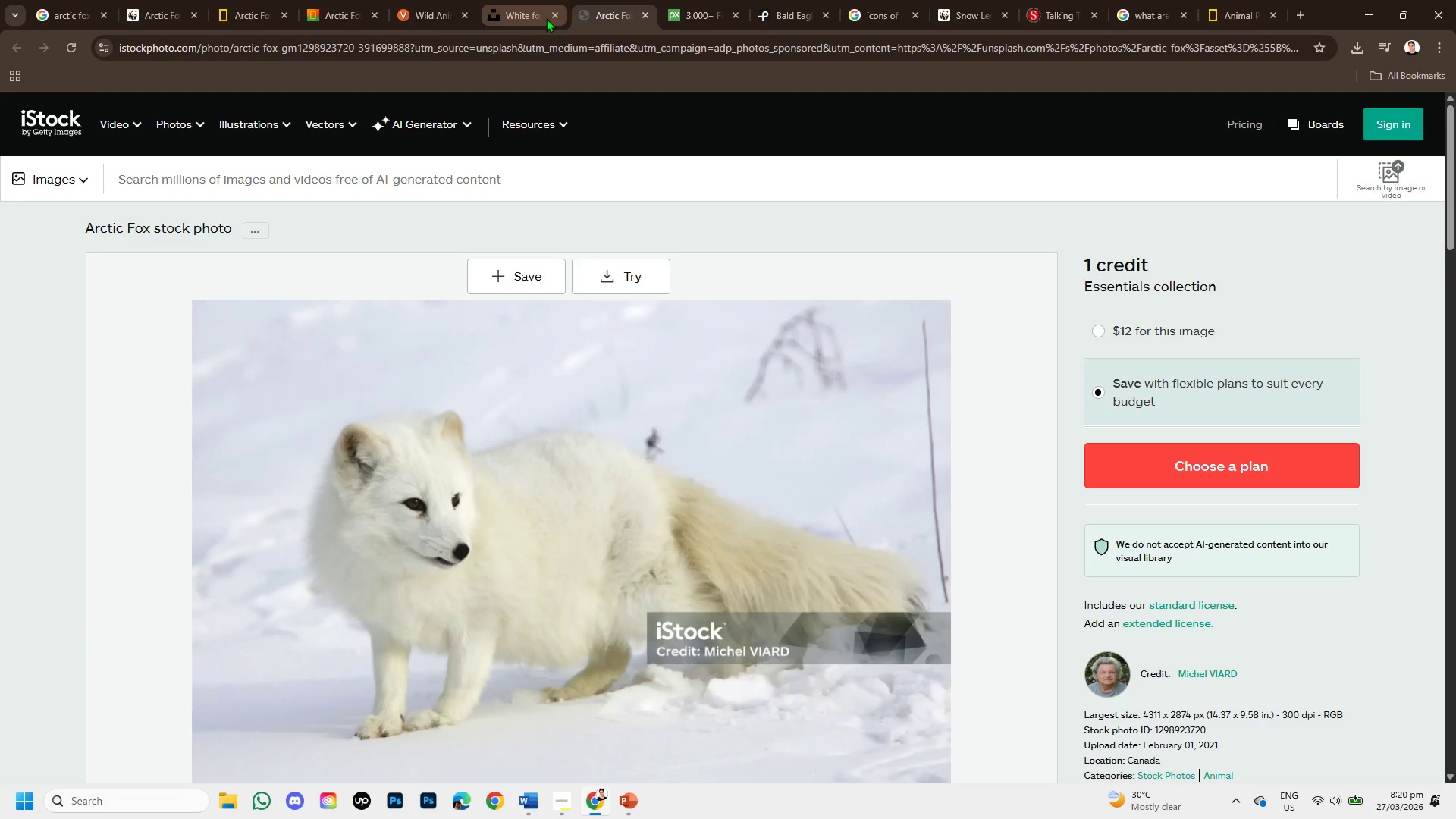 
left_click([549, 0])
 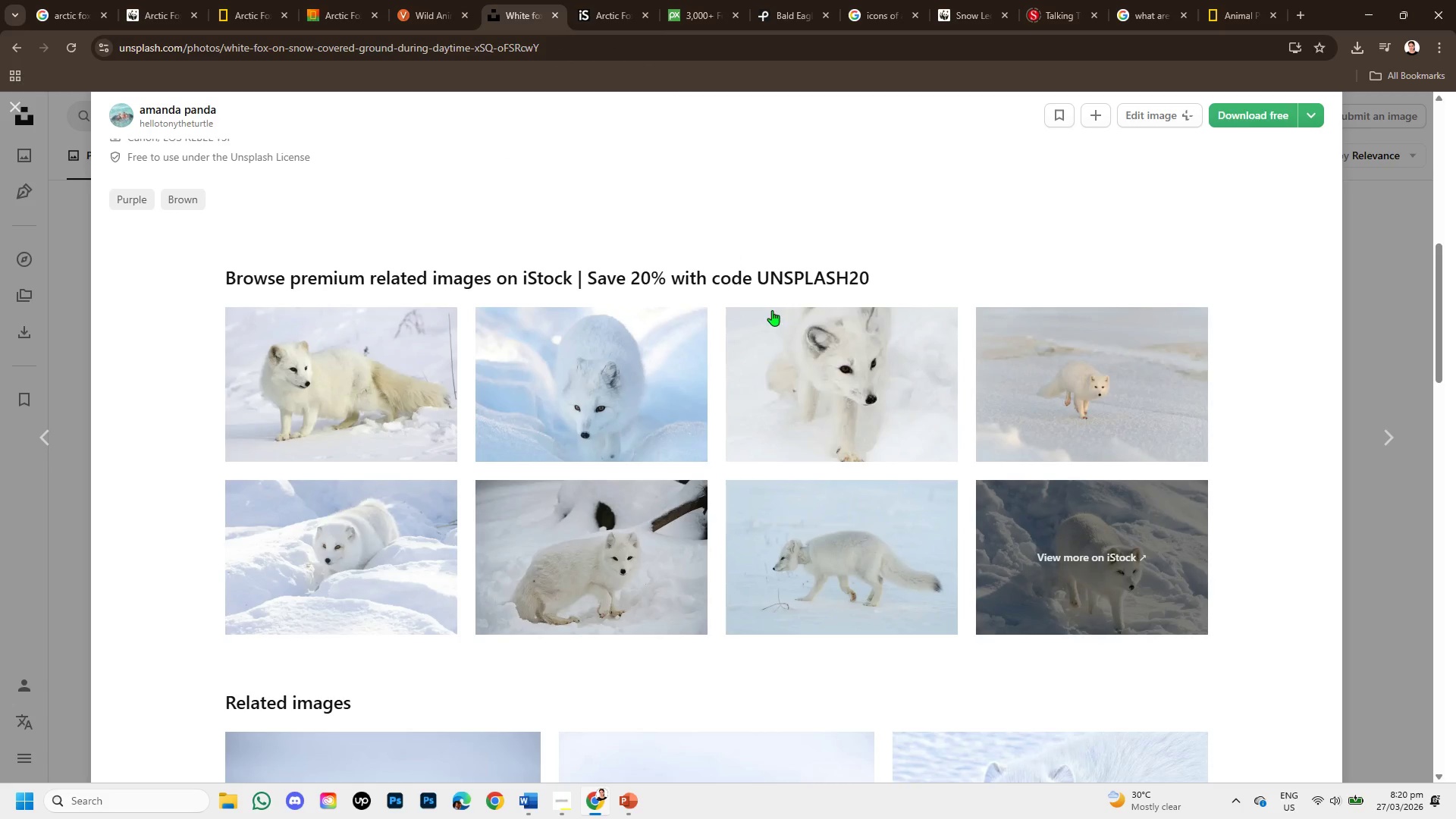 
scroll: coordinate [786, 369], scroll_direction: down, amount: 3.0
 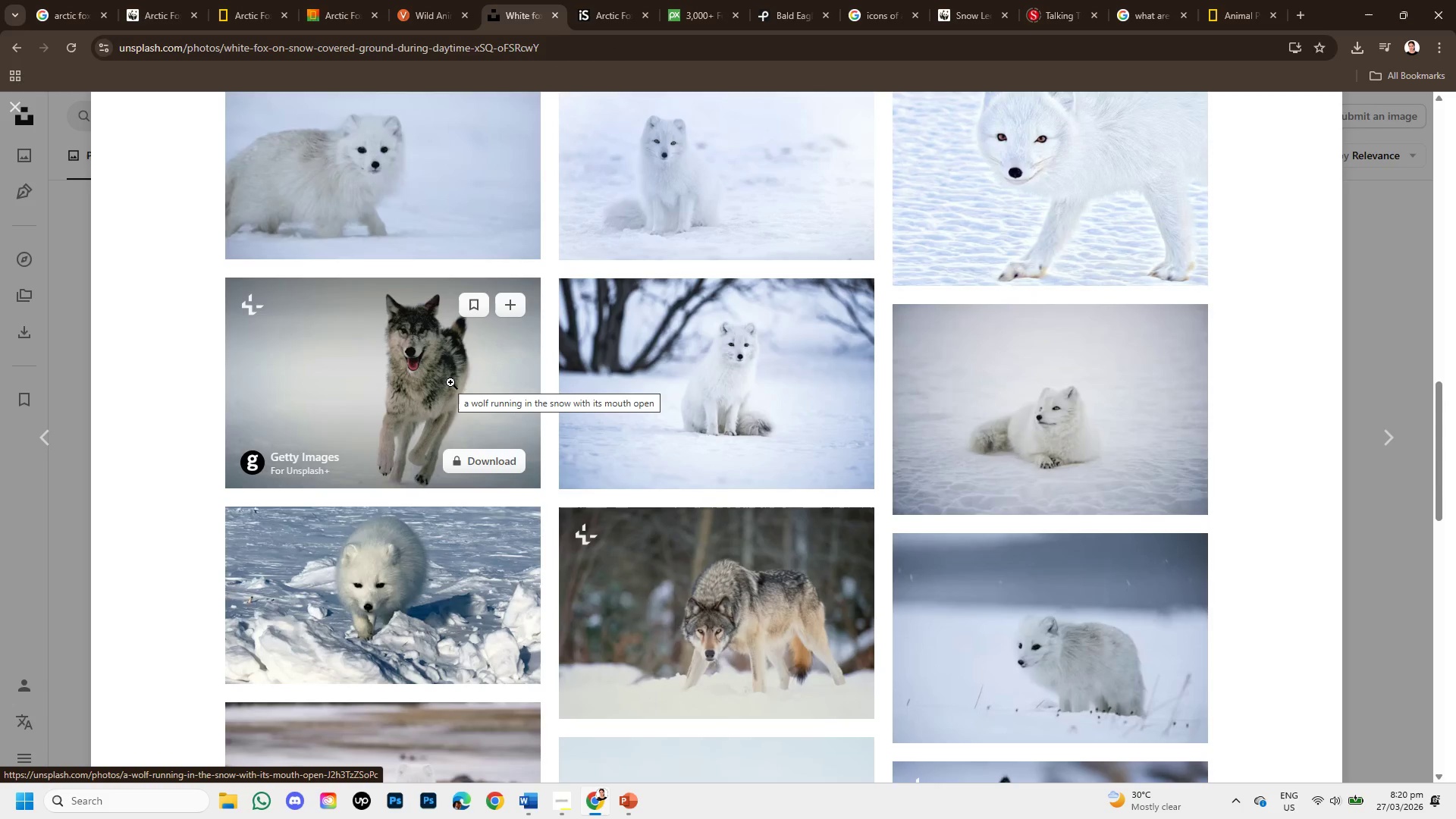 
left_click([420, 593])
 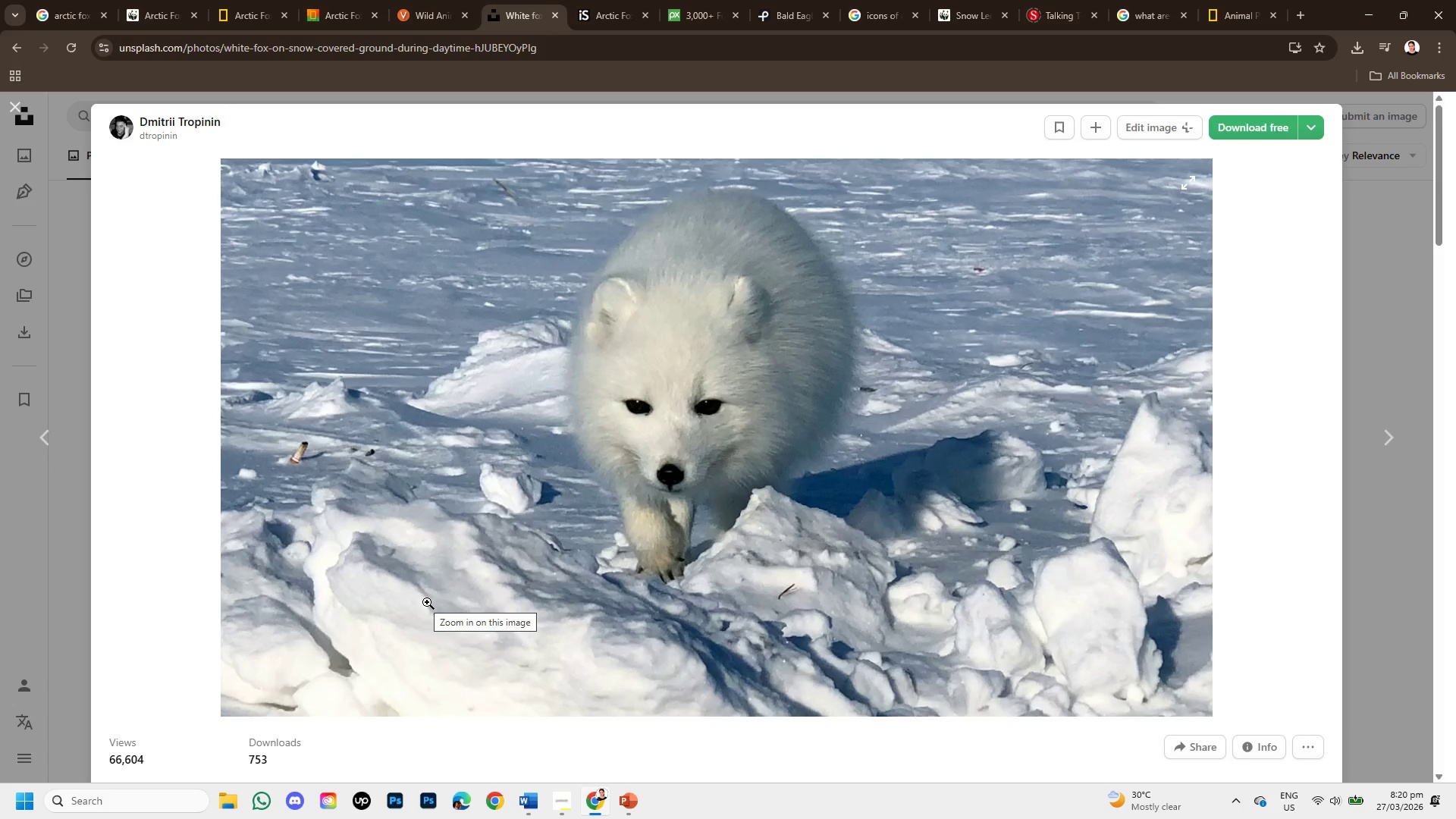 
wait(10.61)
 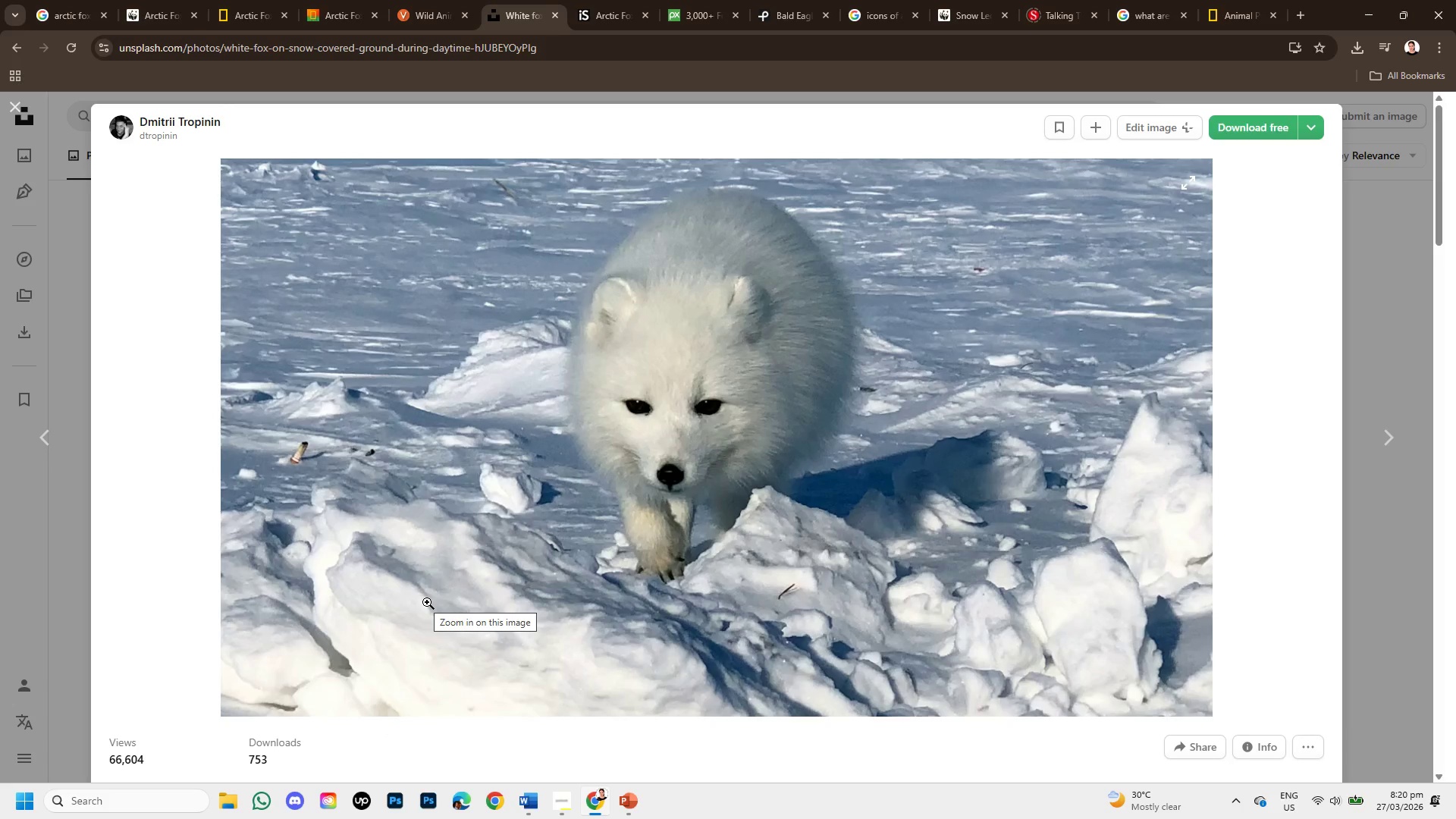 
scroll: coordinate [427, 602], scroll_direction: down, amount: 2.0
 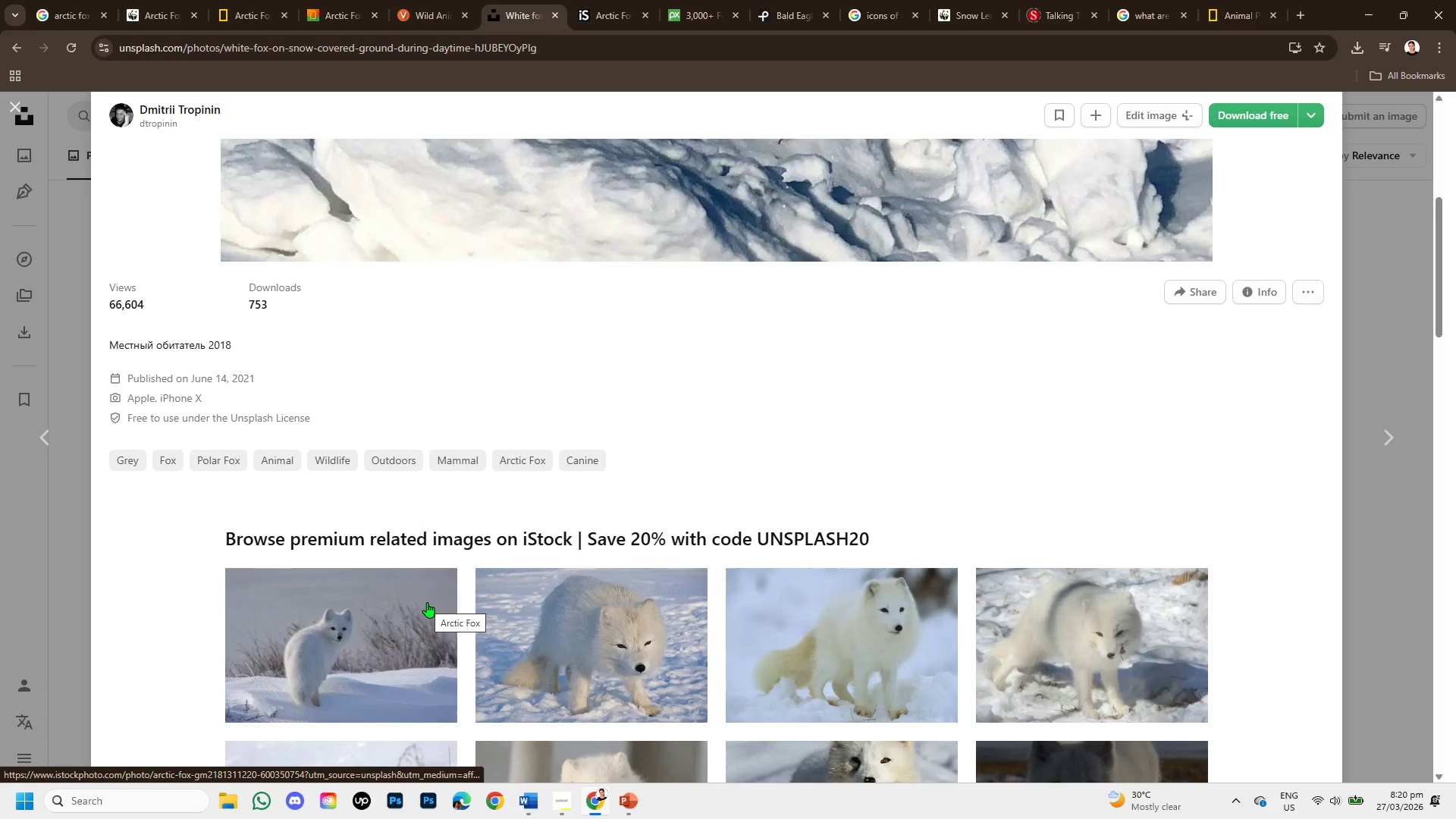 
scroll: coordinate [427, 602], scroll_direction: up, amount: 1.0
 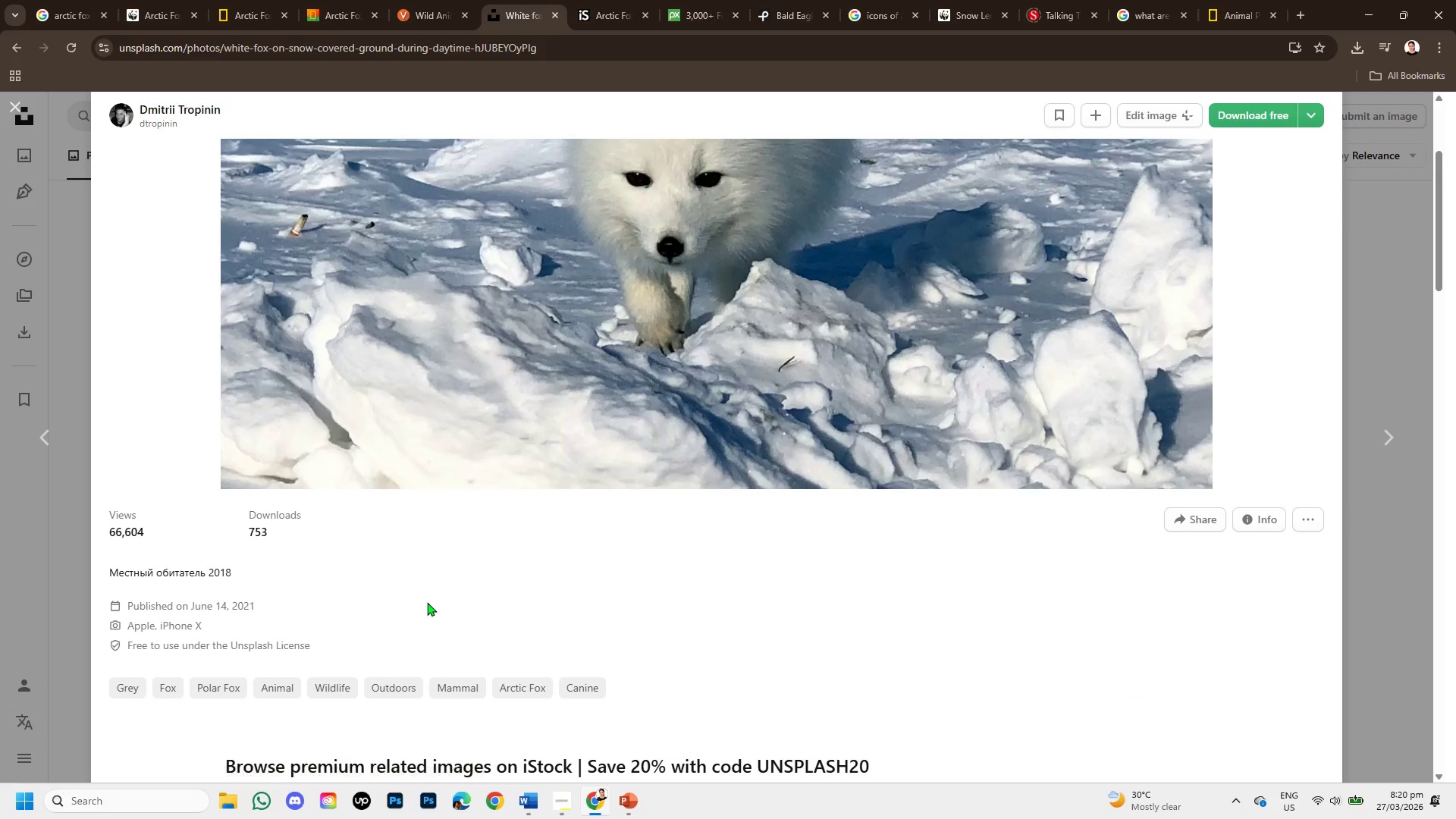 
scroll: coordinate [427, 602], scroll_direction: down, amount: 3.0
 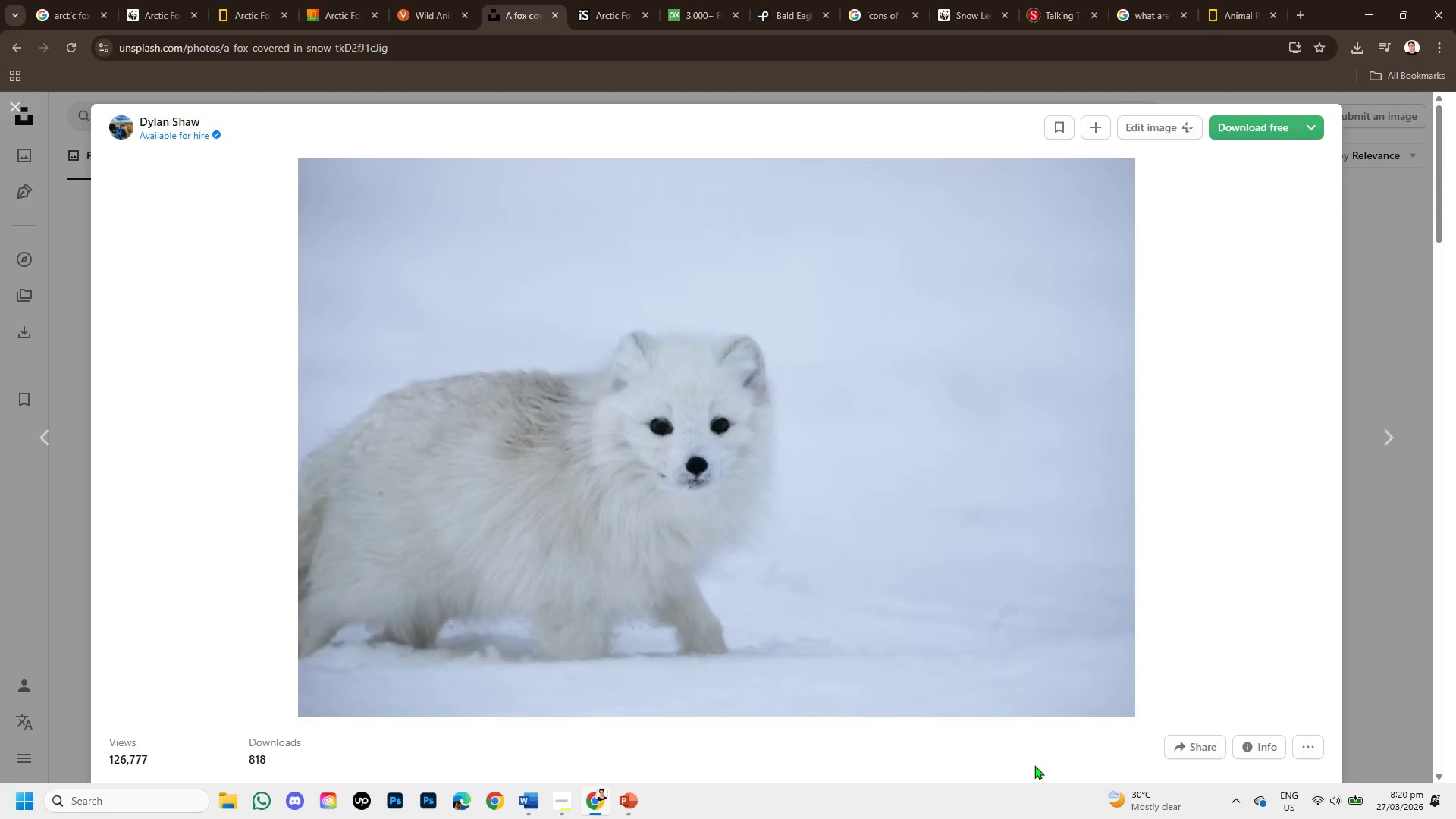 
wait(26.32)
 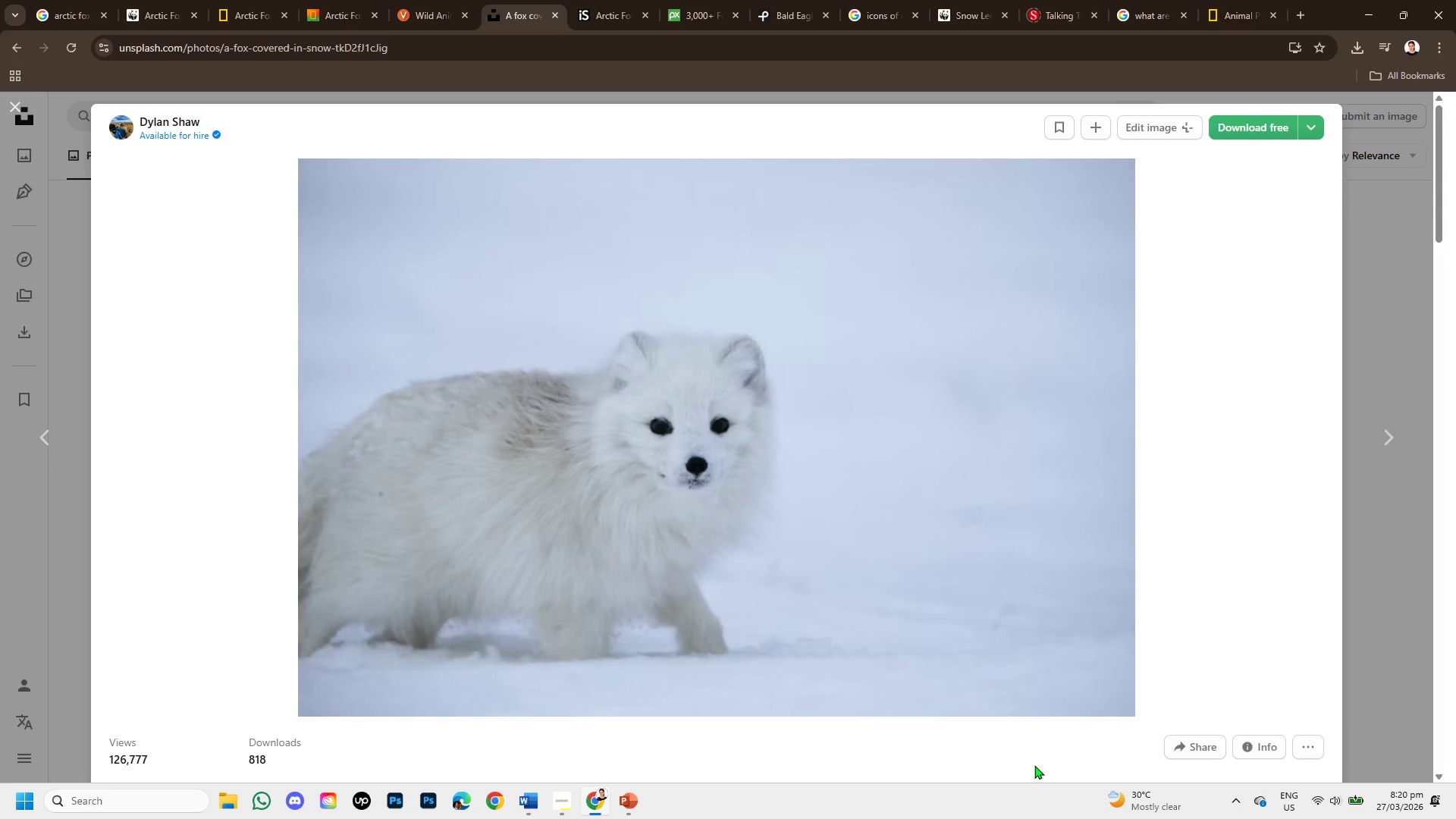 
scroll: coordinate [1025, 772], scroll_direction: down, amount: 4.0
 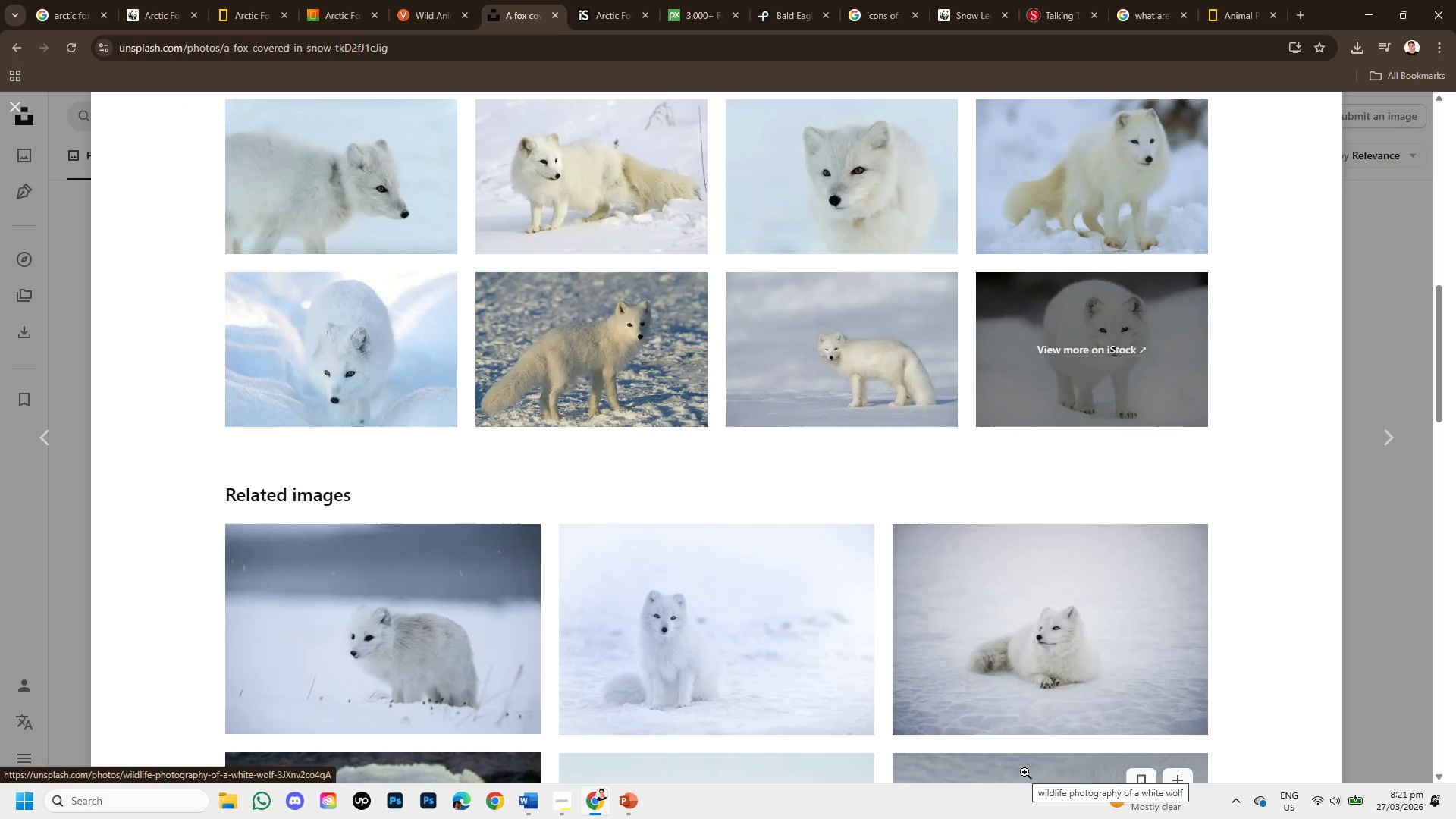 
scroll: coordinate [1025, 772], scroll_direction: up, amount: 1.0
 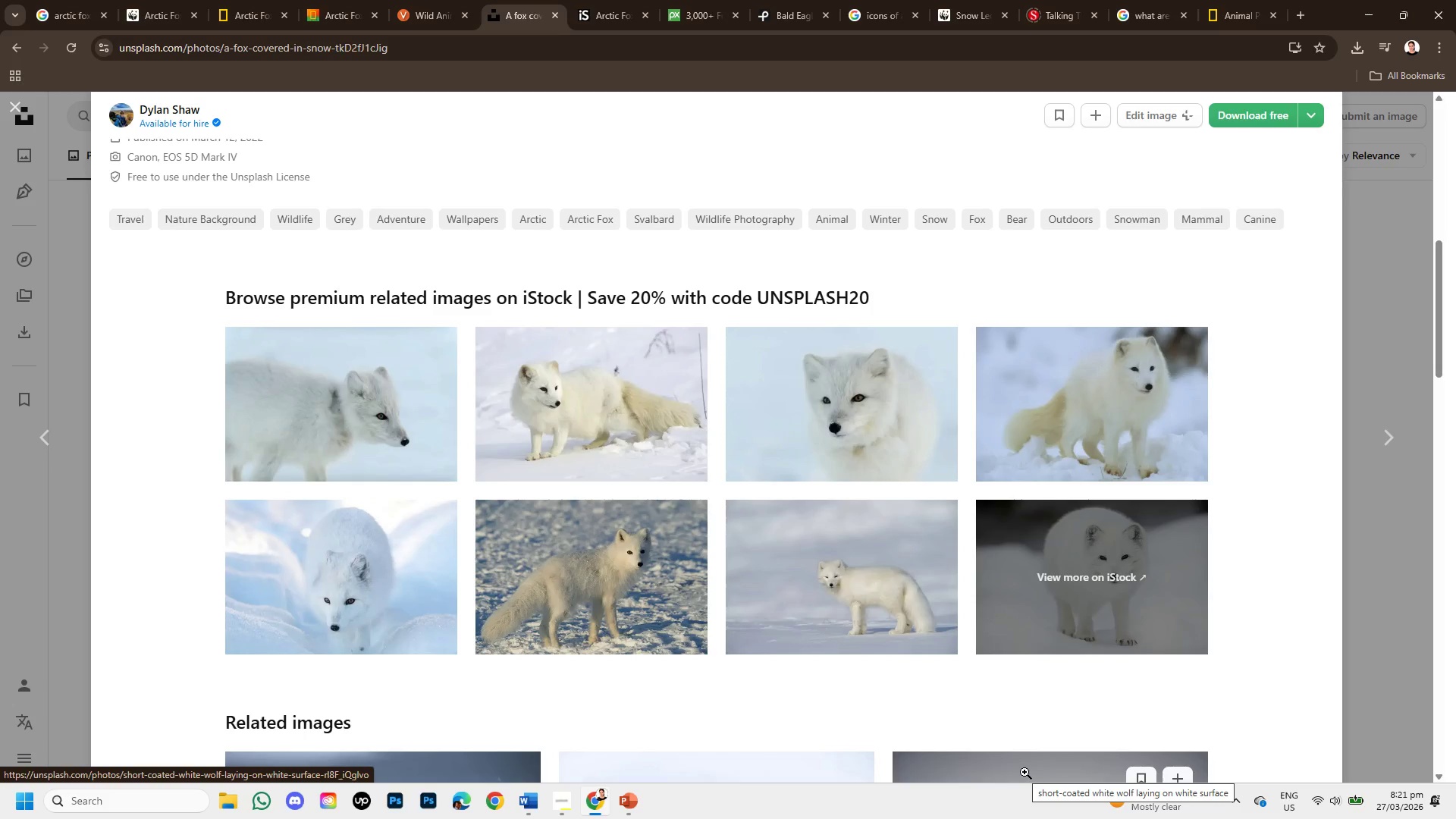 
wait(8.76)
 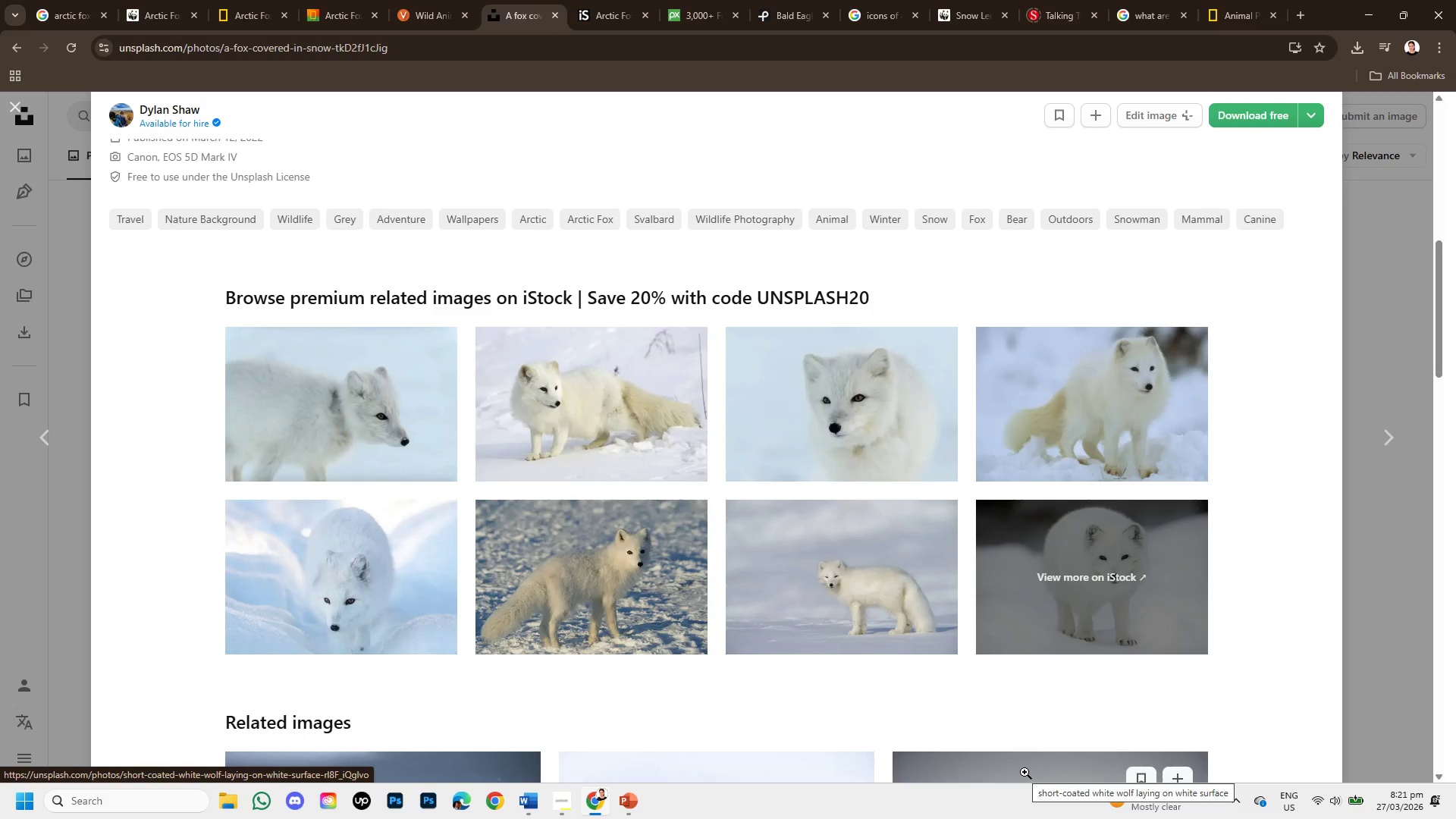 
scroll: coordinate [1025, 772], scroll_direction: down, amount: 1.0
 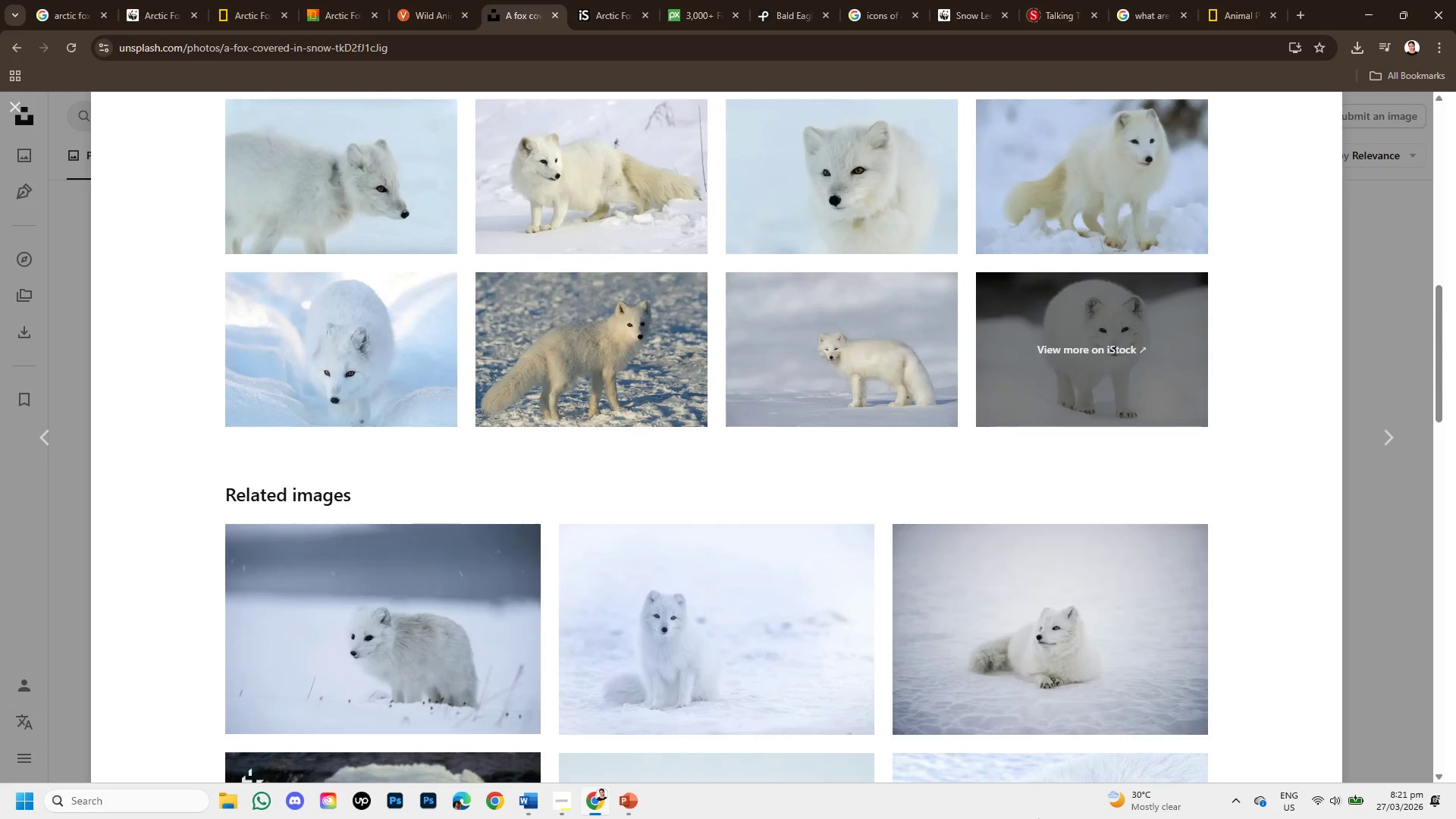 
wait(15.35)
 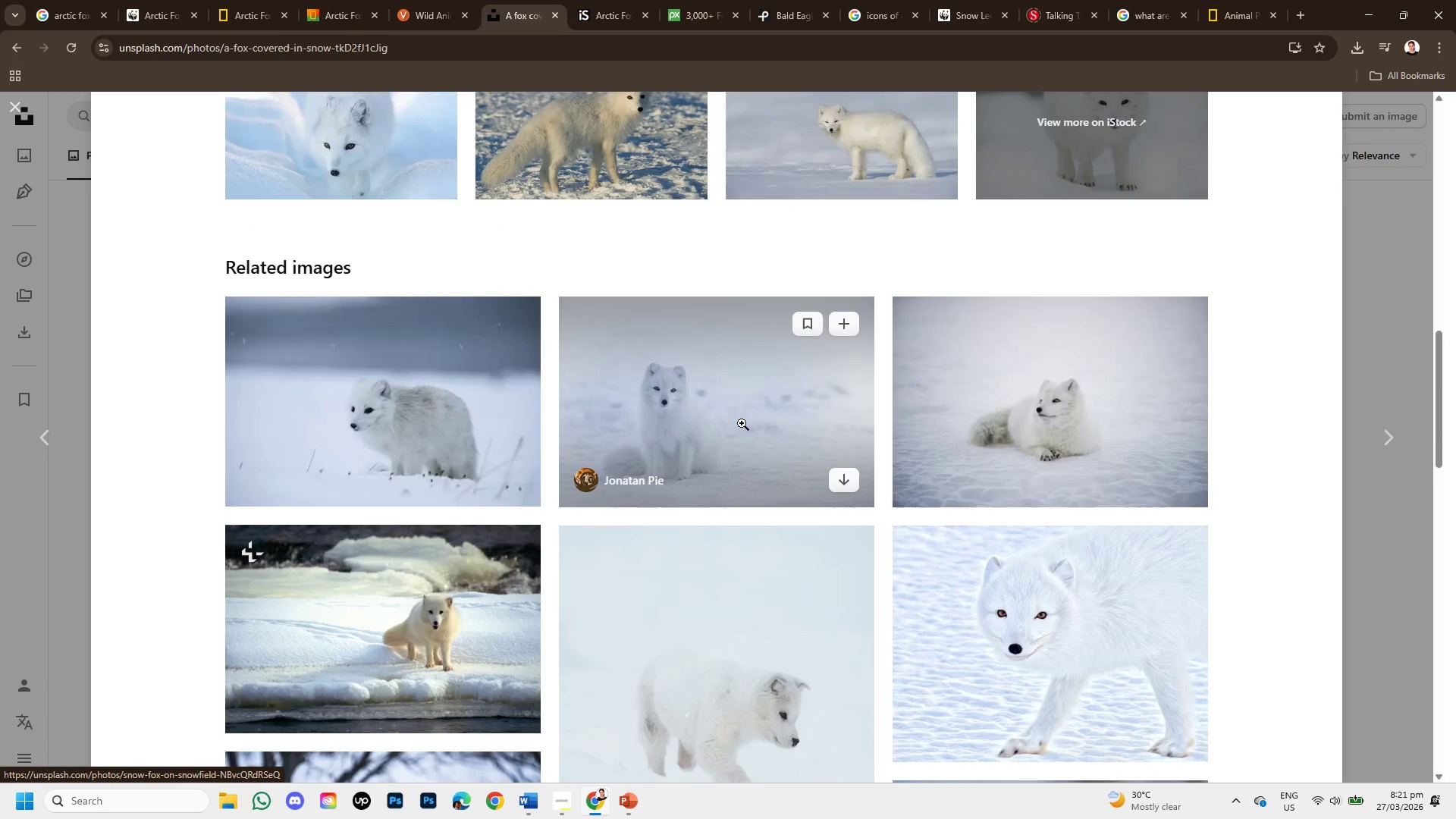 
left_click([742, 423])
 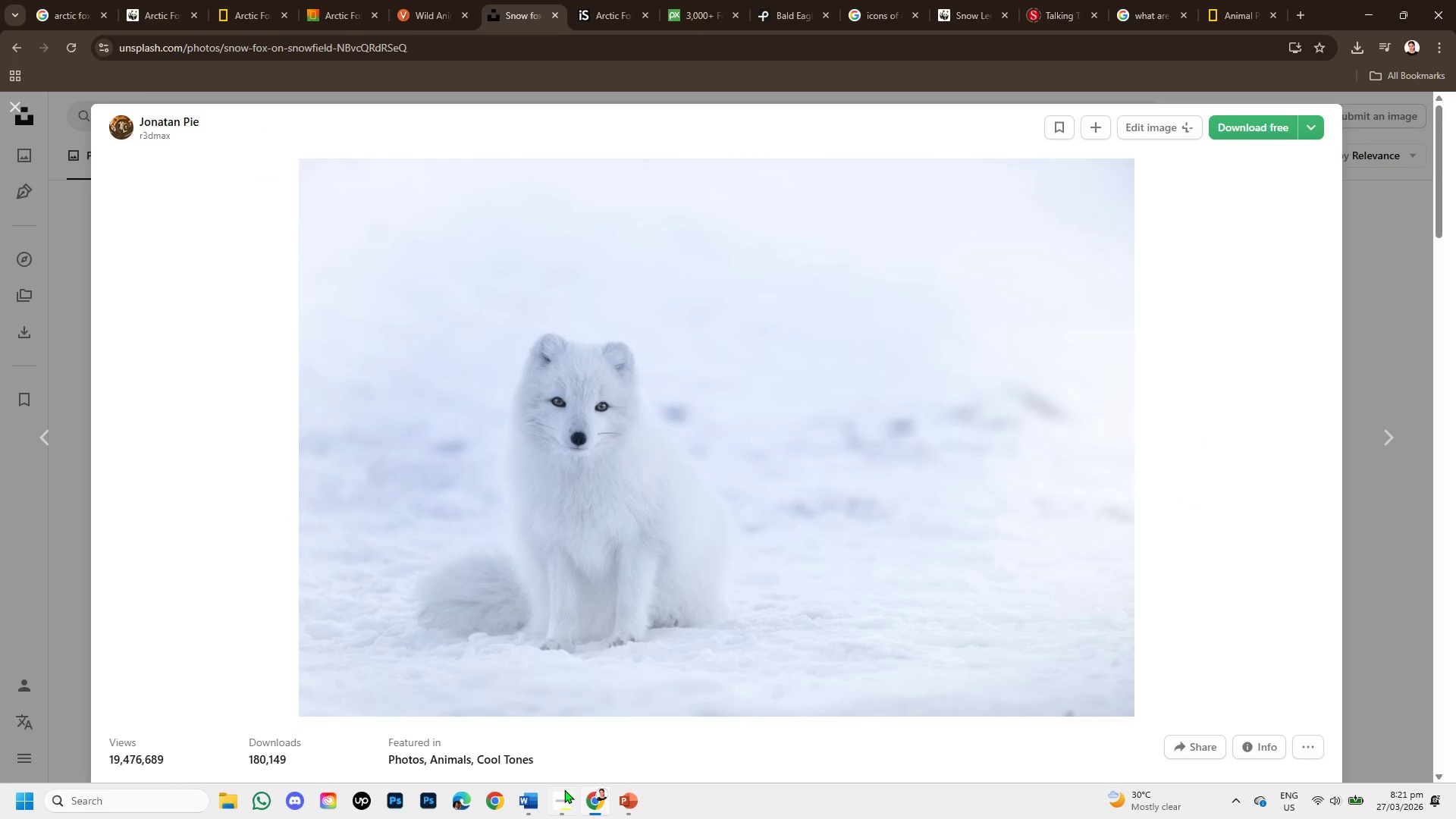 
scroll: coordinate [615, 315], scroll_direction: down, amount: 1.0
 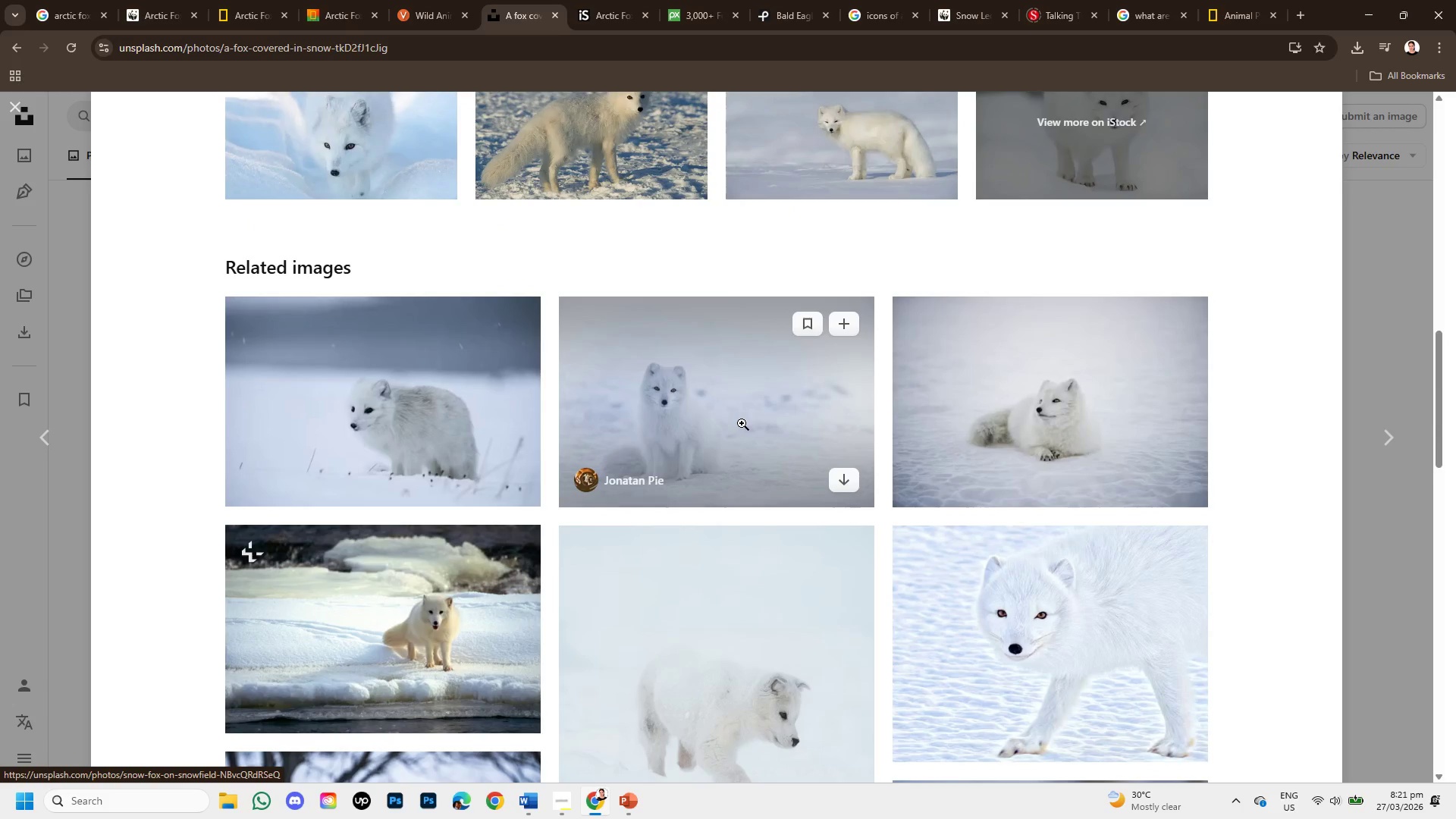 
left_click([563, 803])